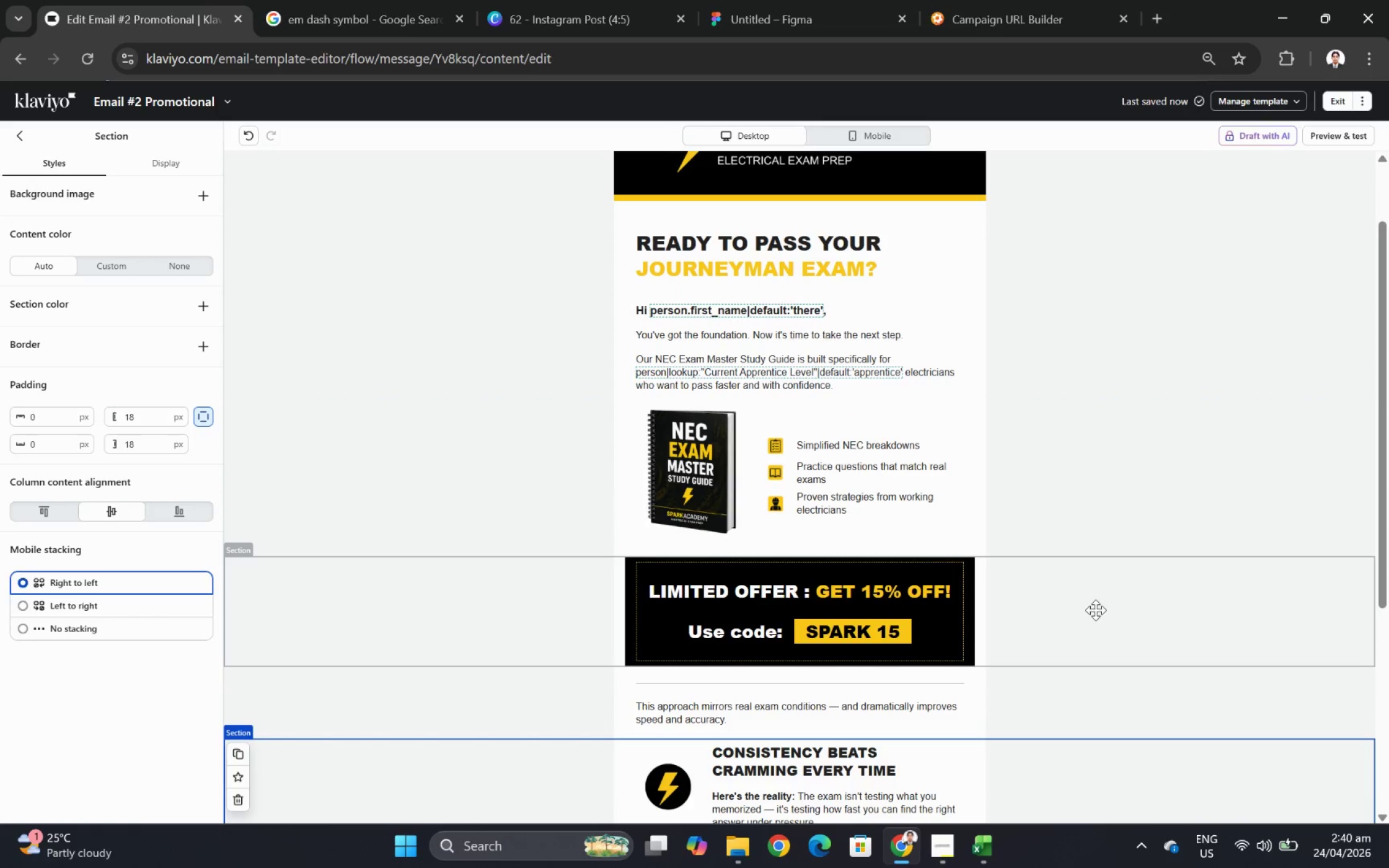 
wait(5.3)
 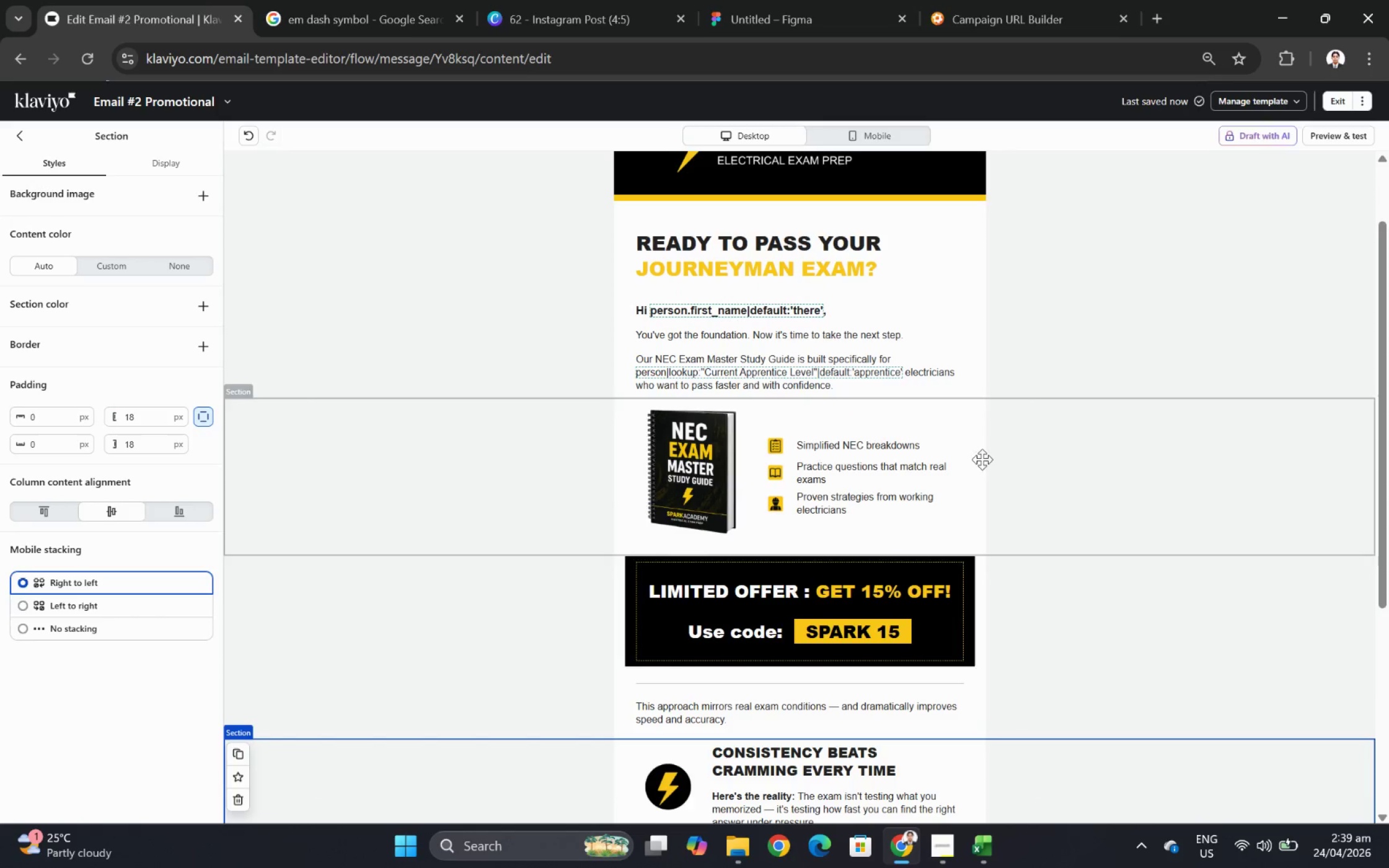 
scroll: coordinate [1045, 613], scroll_direction: down, amount: 1.0
 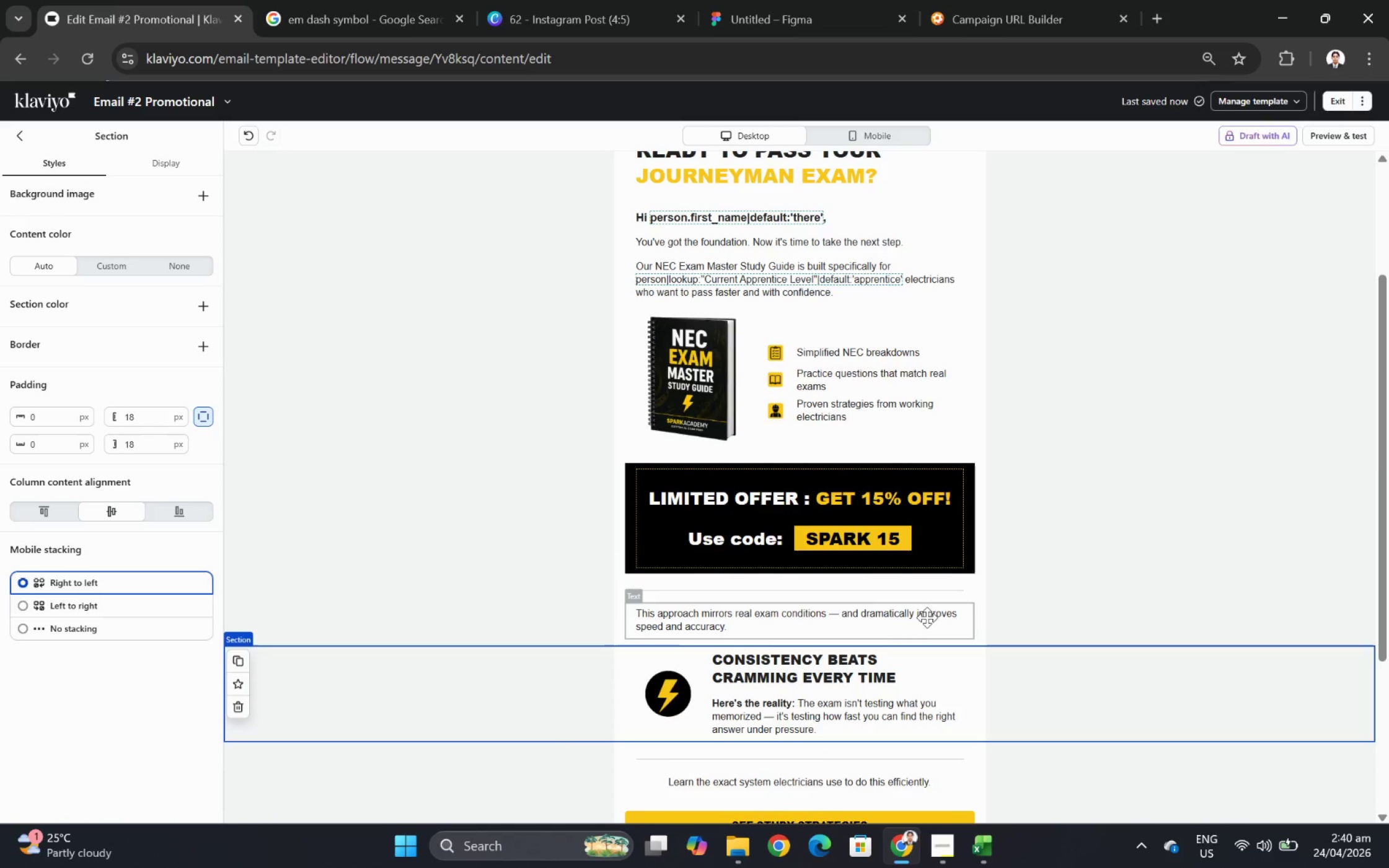 
left_click([871, 617])
 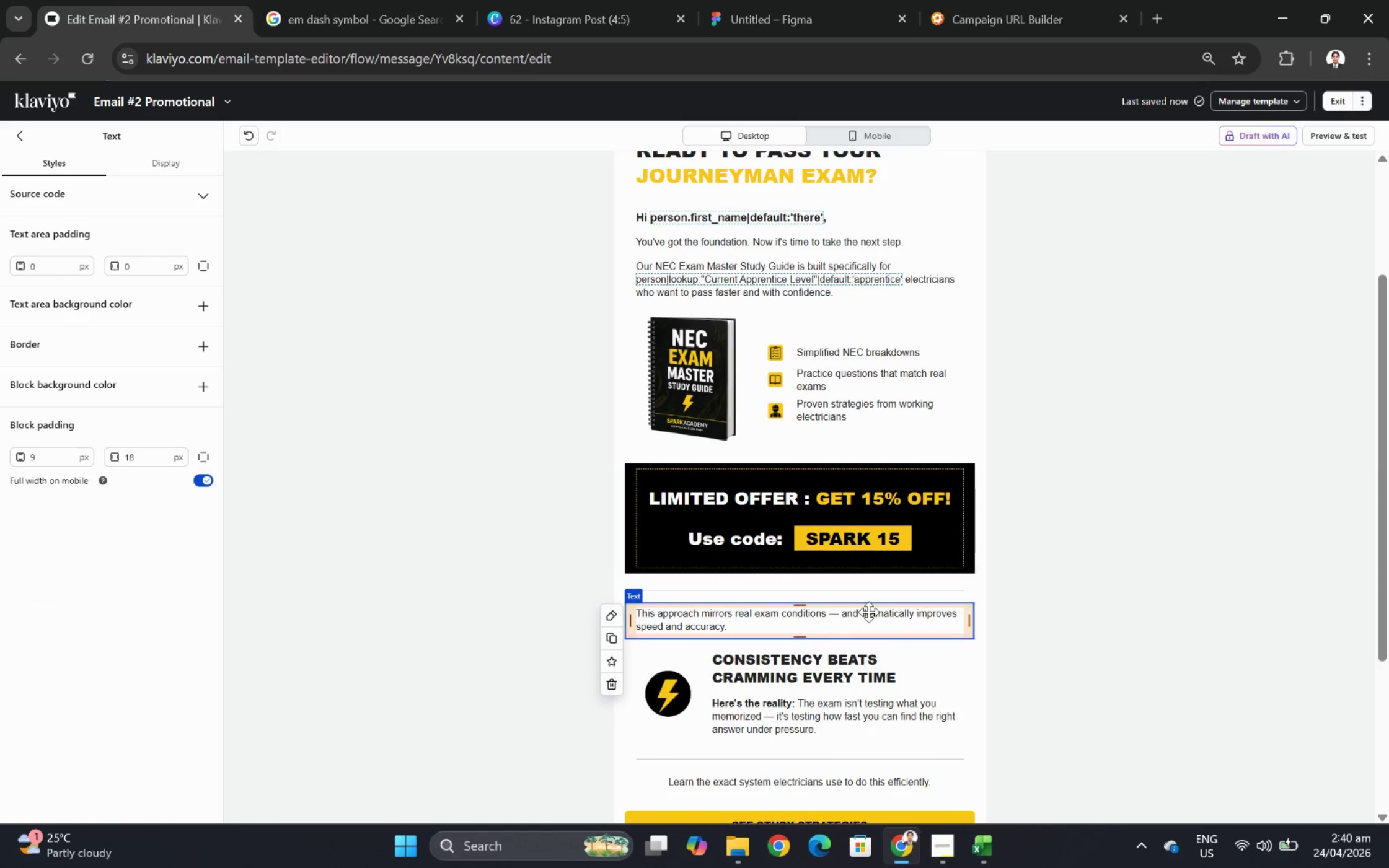 
wait(10.17)
 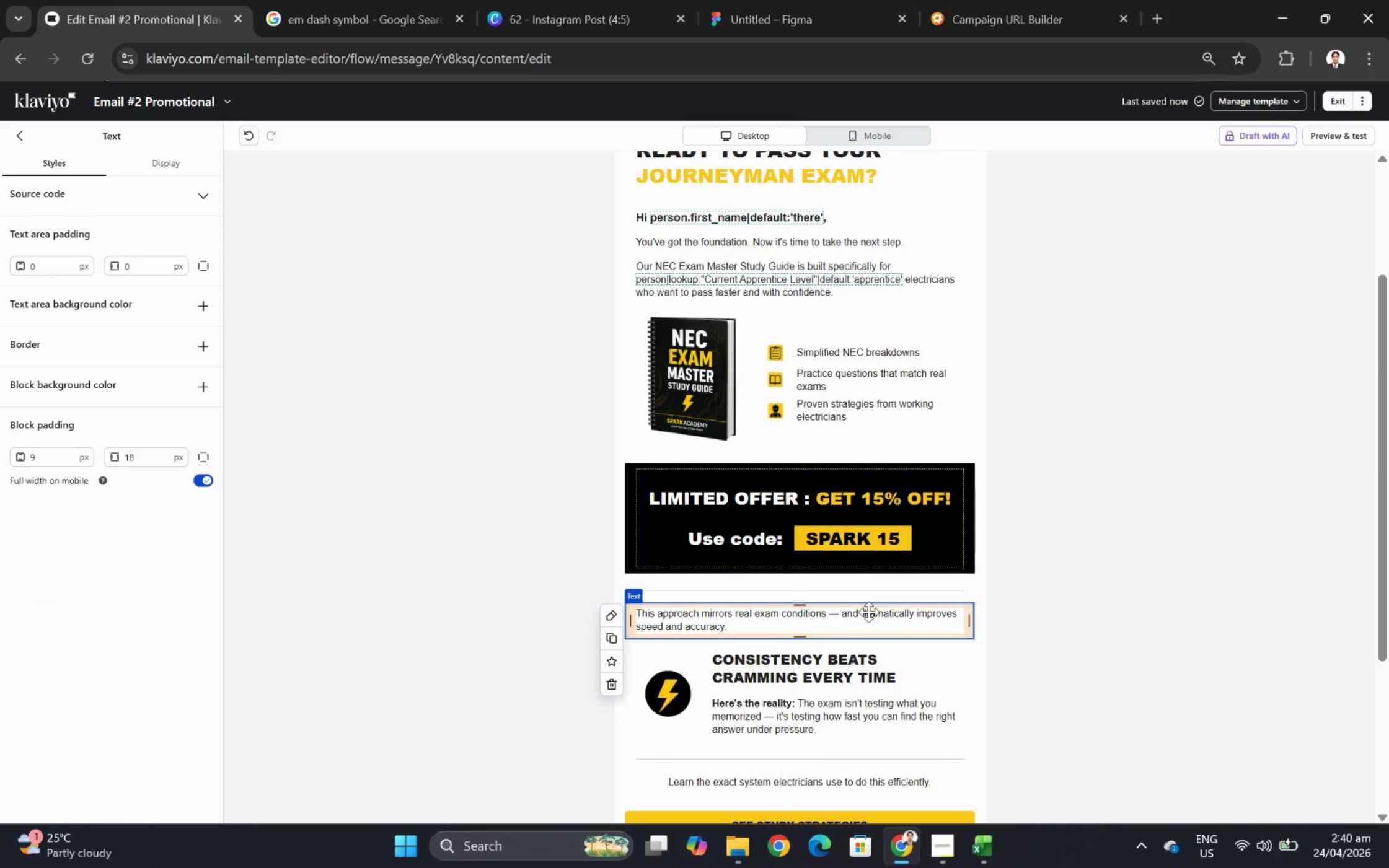 
left_click([514, 672])
 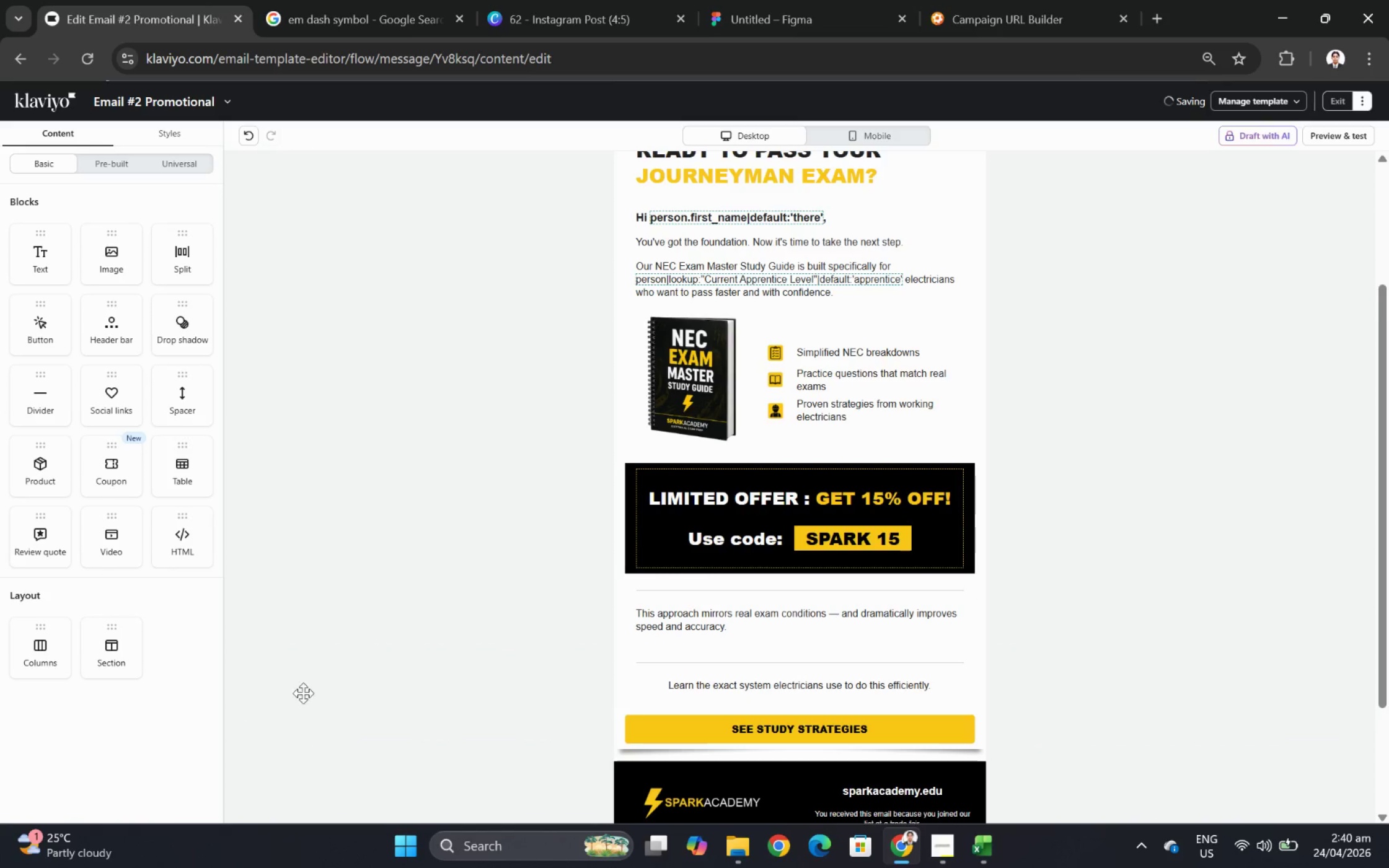 
left_click([664, 617])
 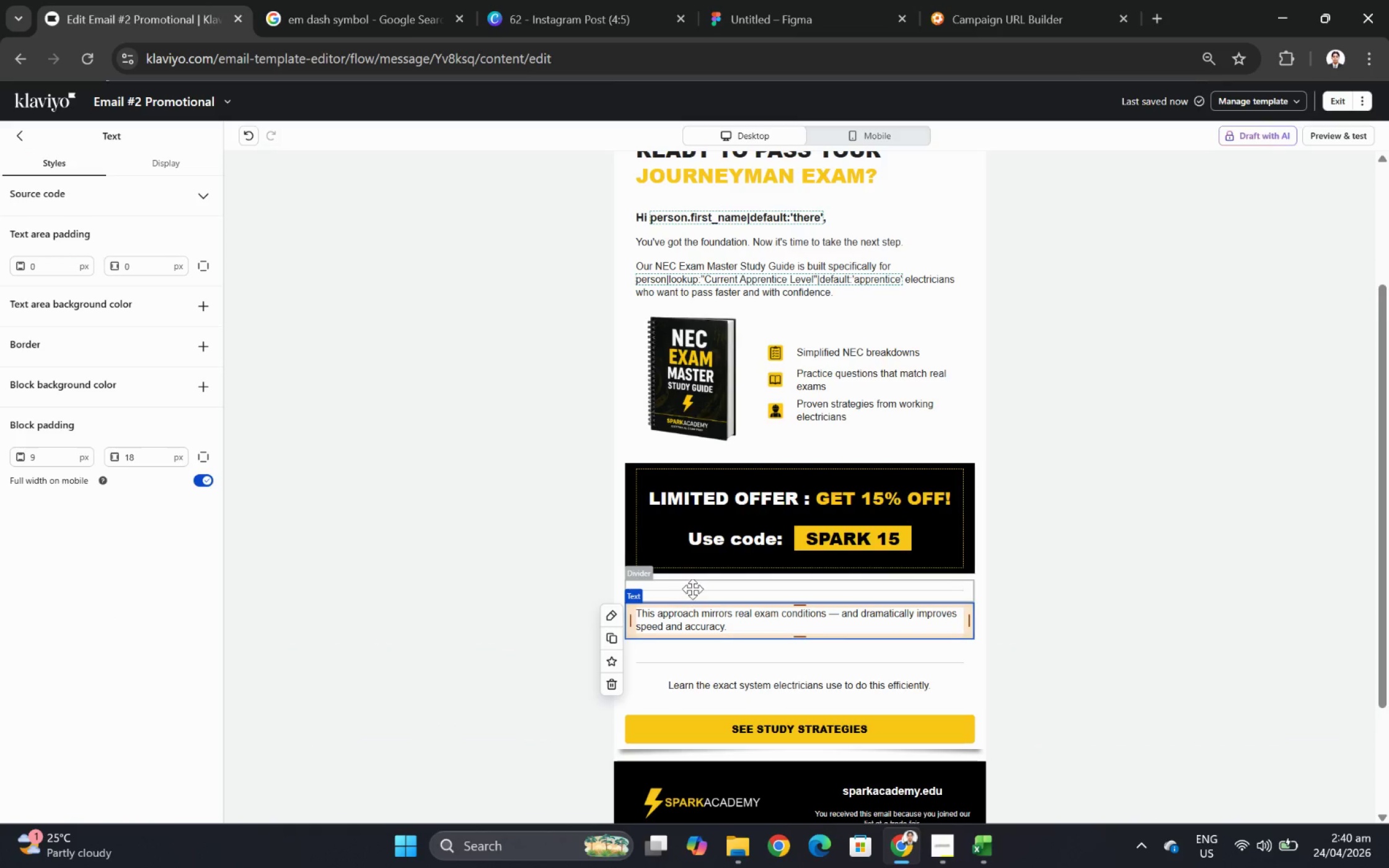 
left_click([694, 587])
 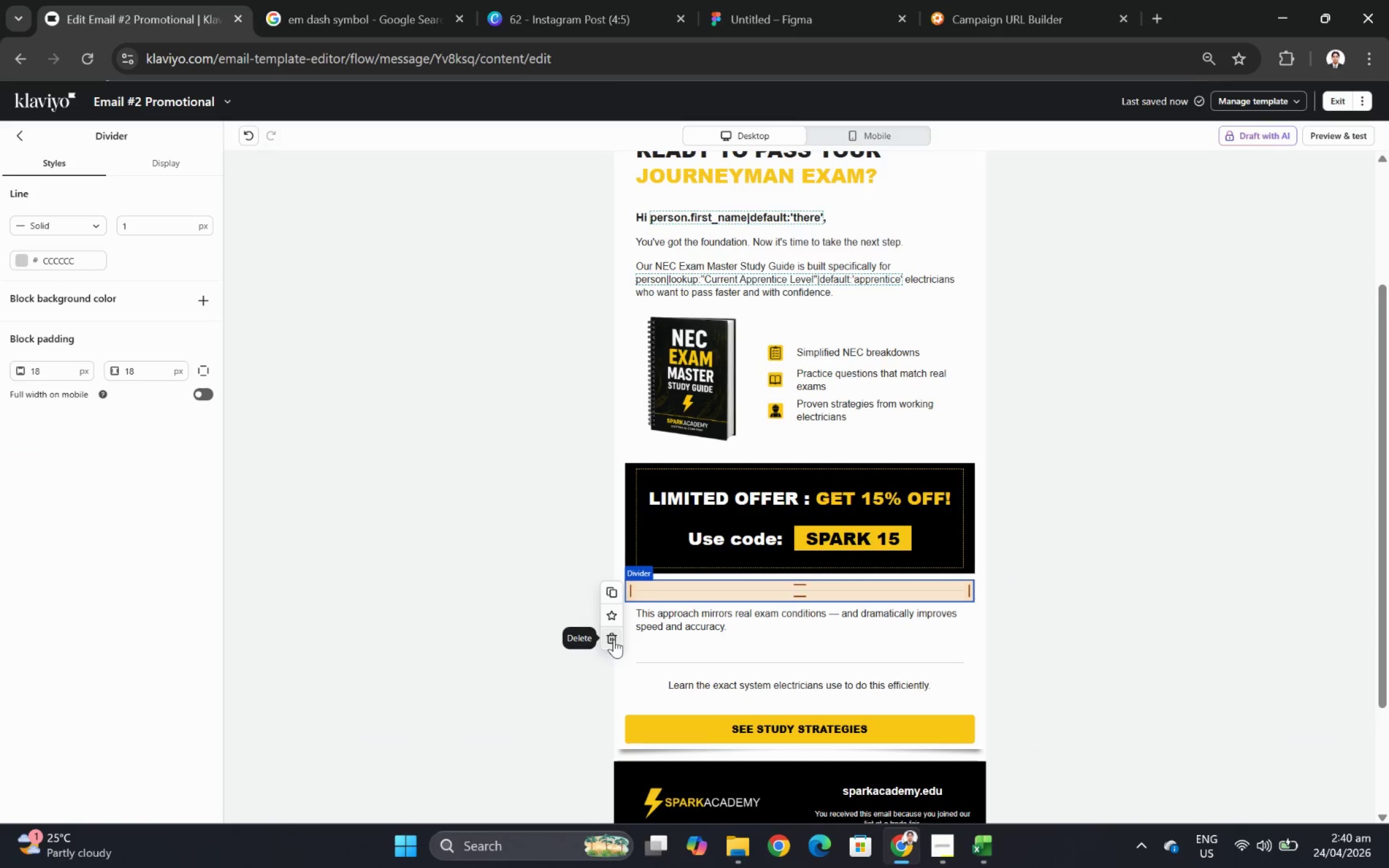 
left_click([614, 639])
 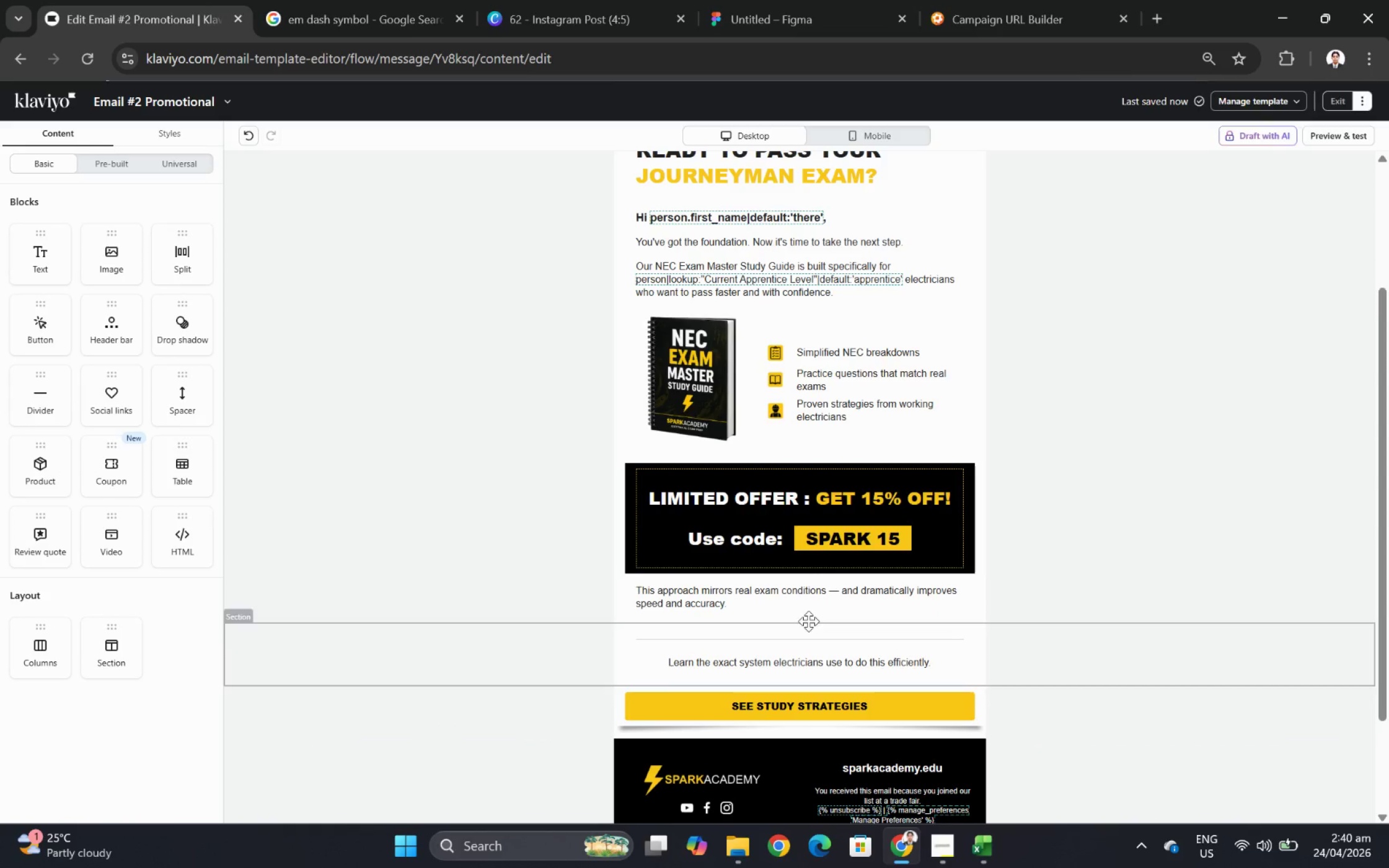 
left_click([805, 608])
 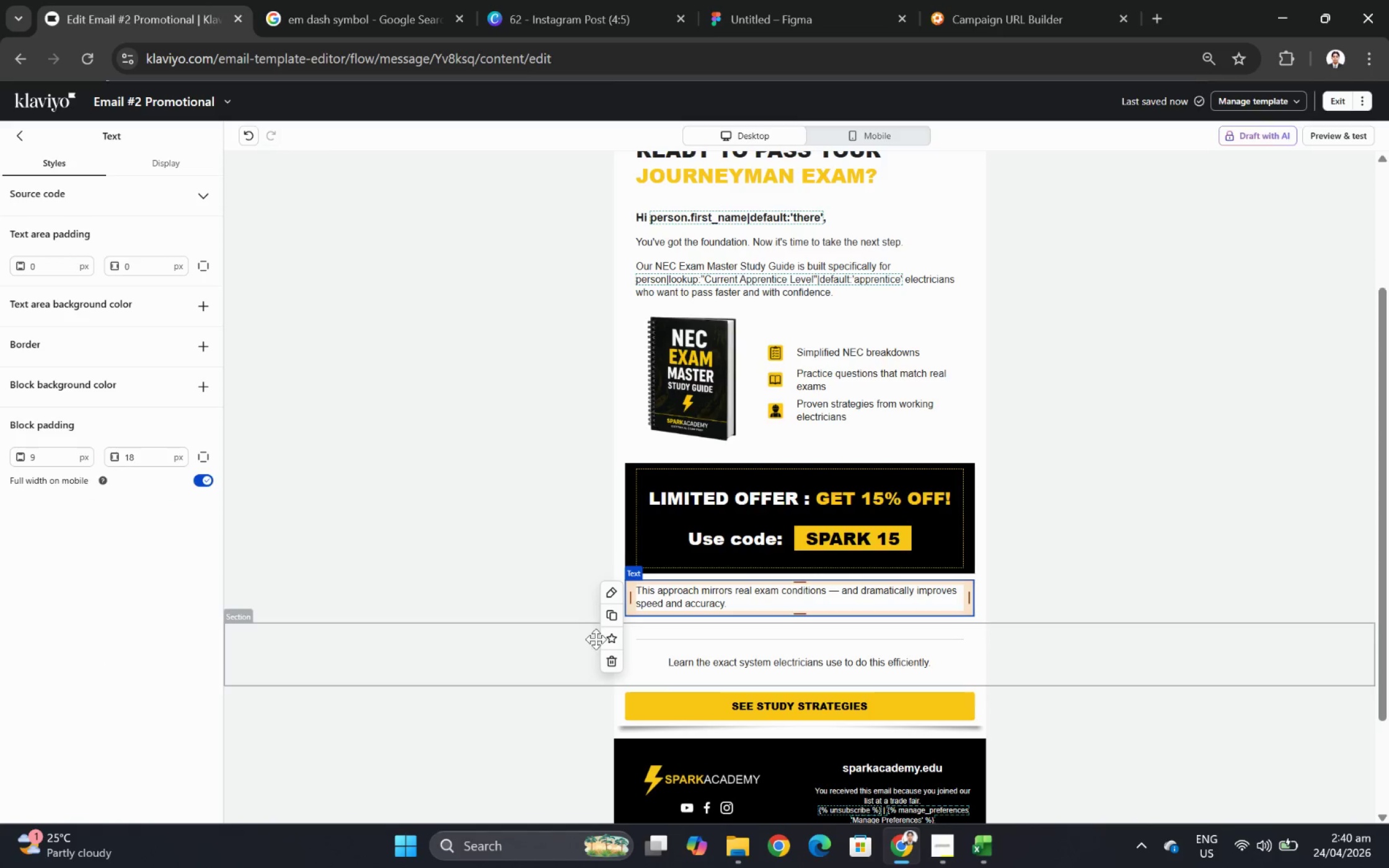 
left_click([614, 664])
 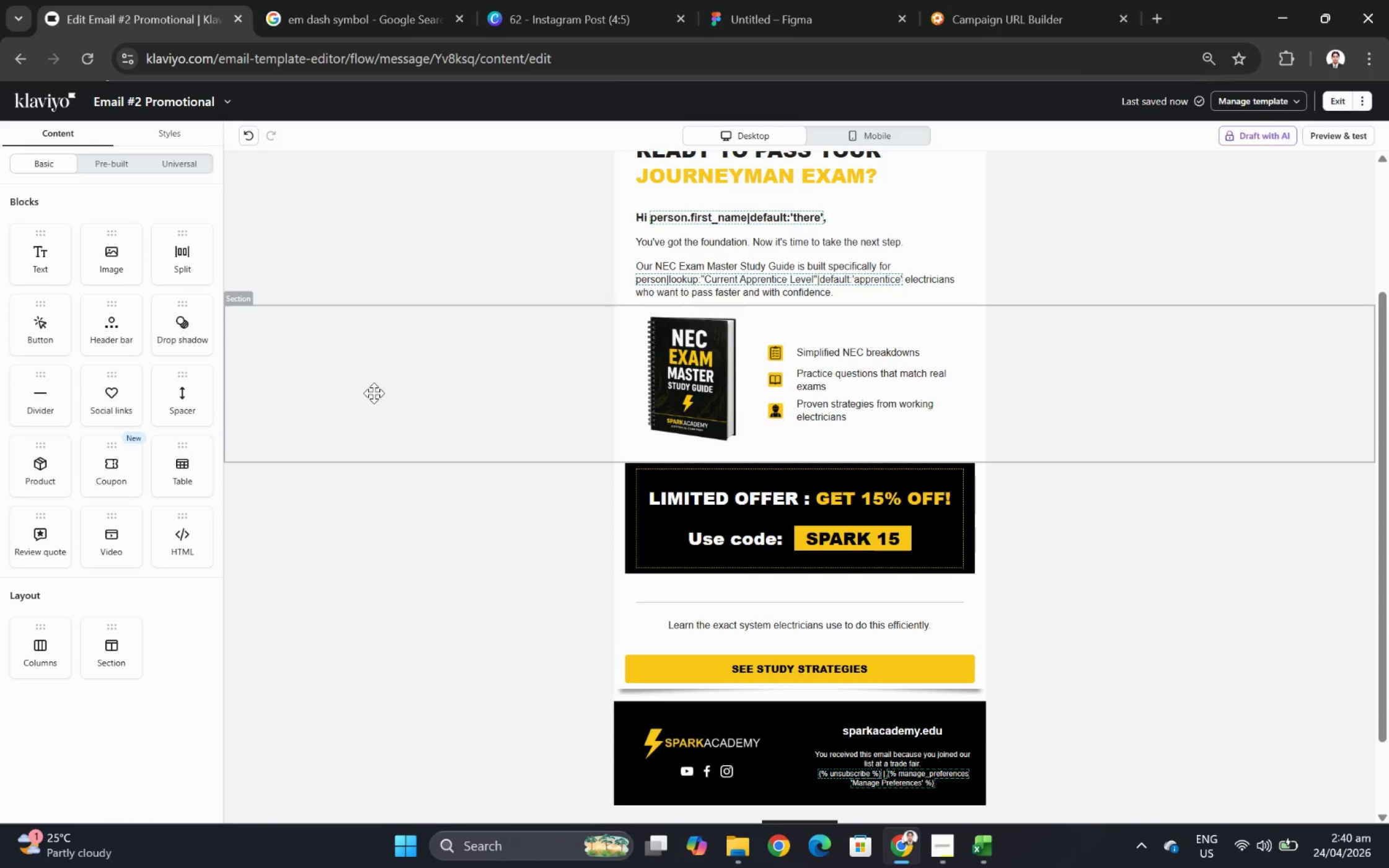 
wait(15.47)
 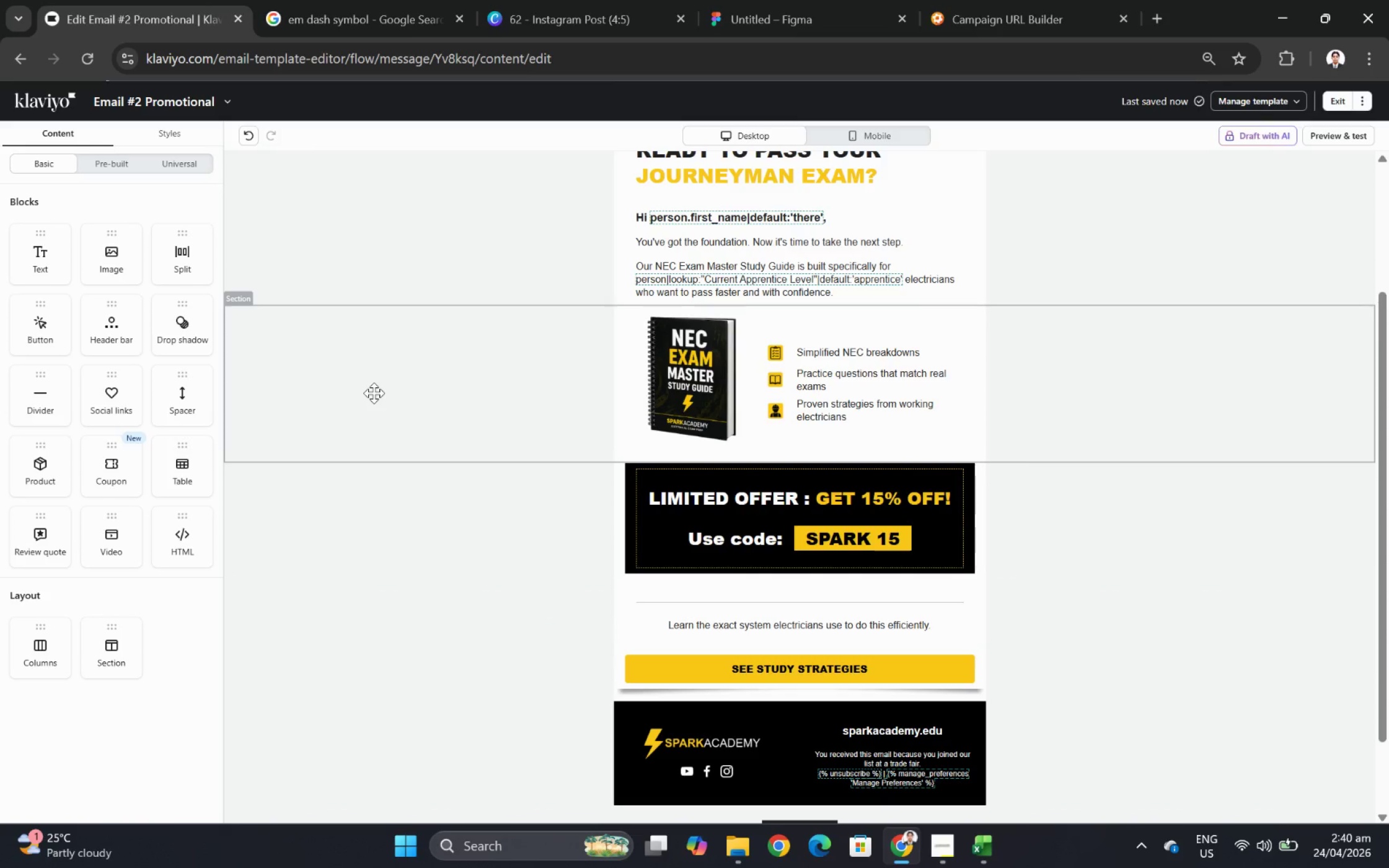 
double_click([729, 625])
 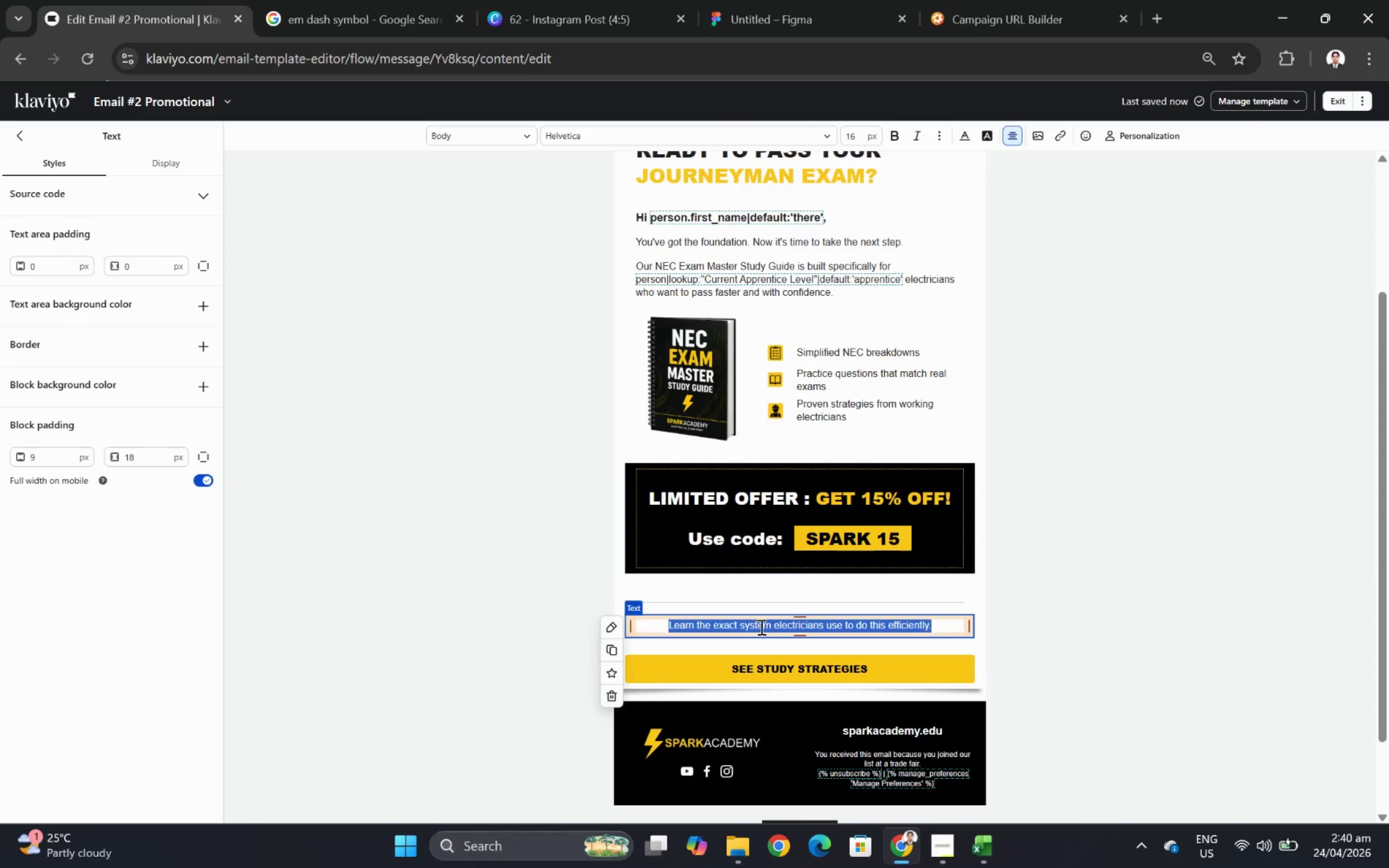 
wait(5.87)
 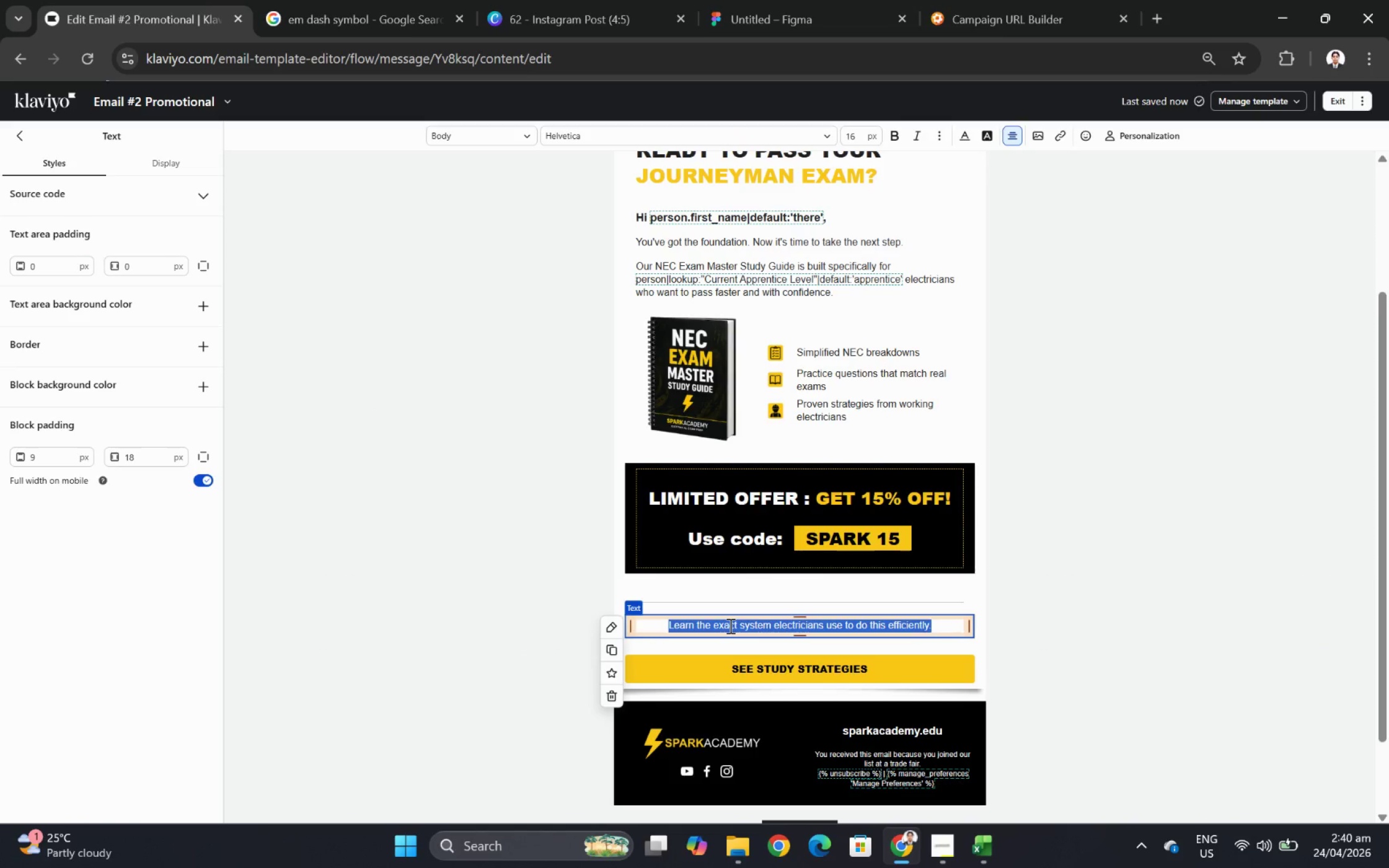 
type(Don't wait )
 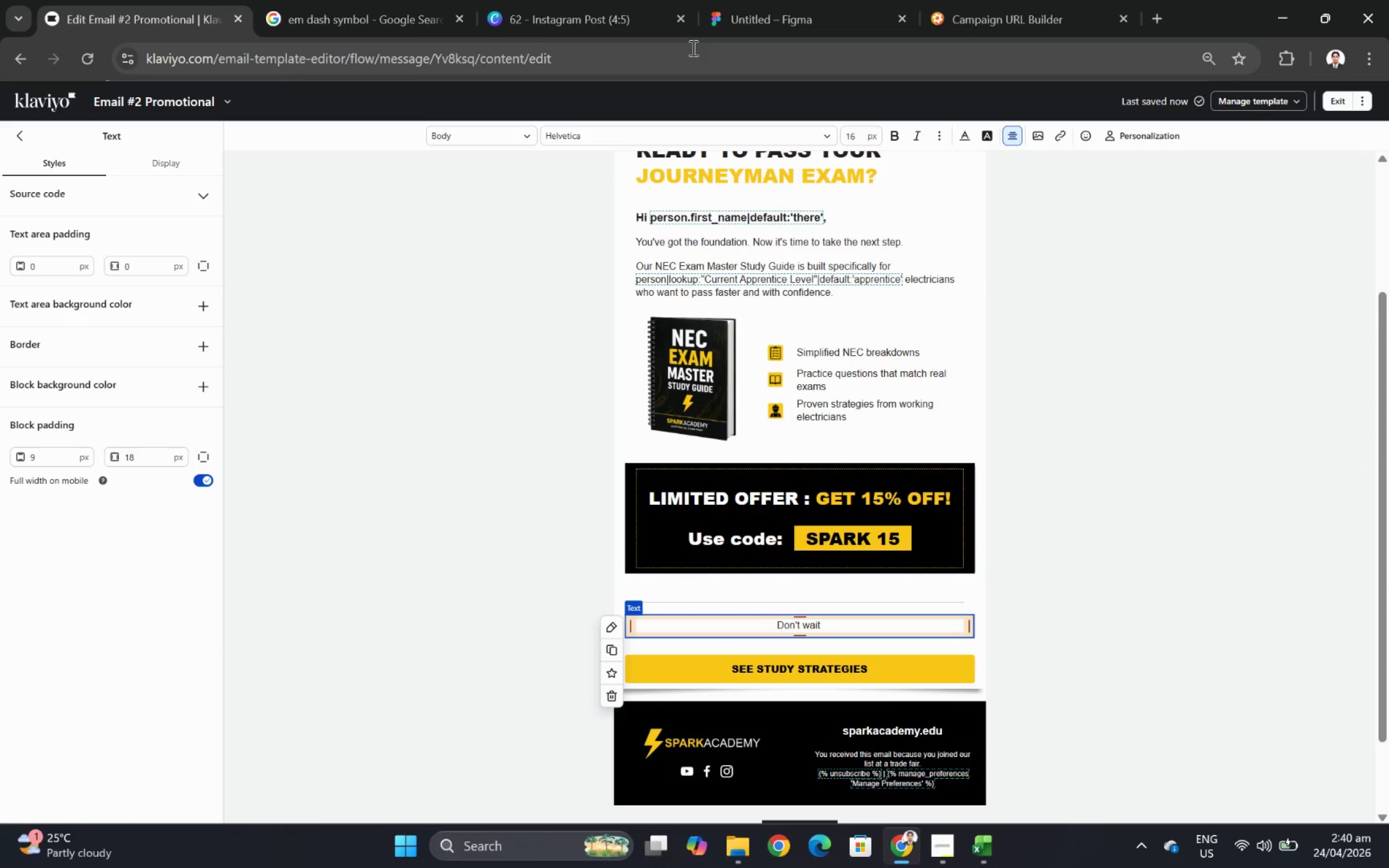 
left_click([395, 0])
 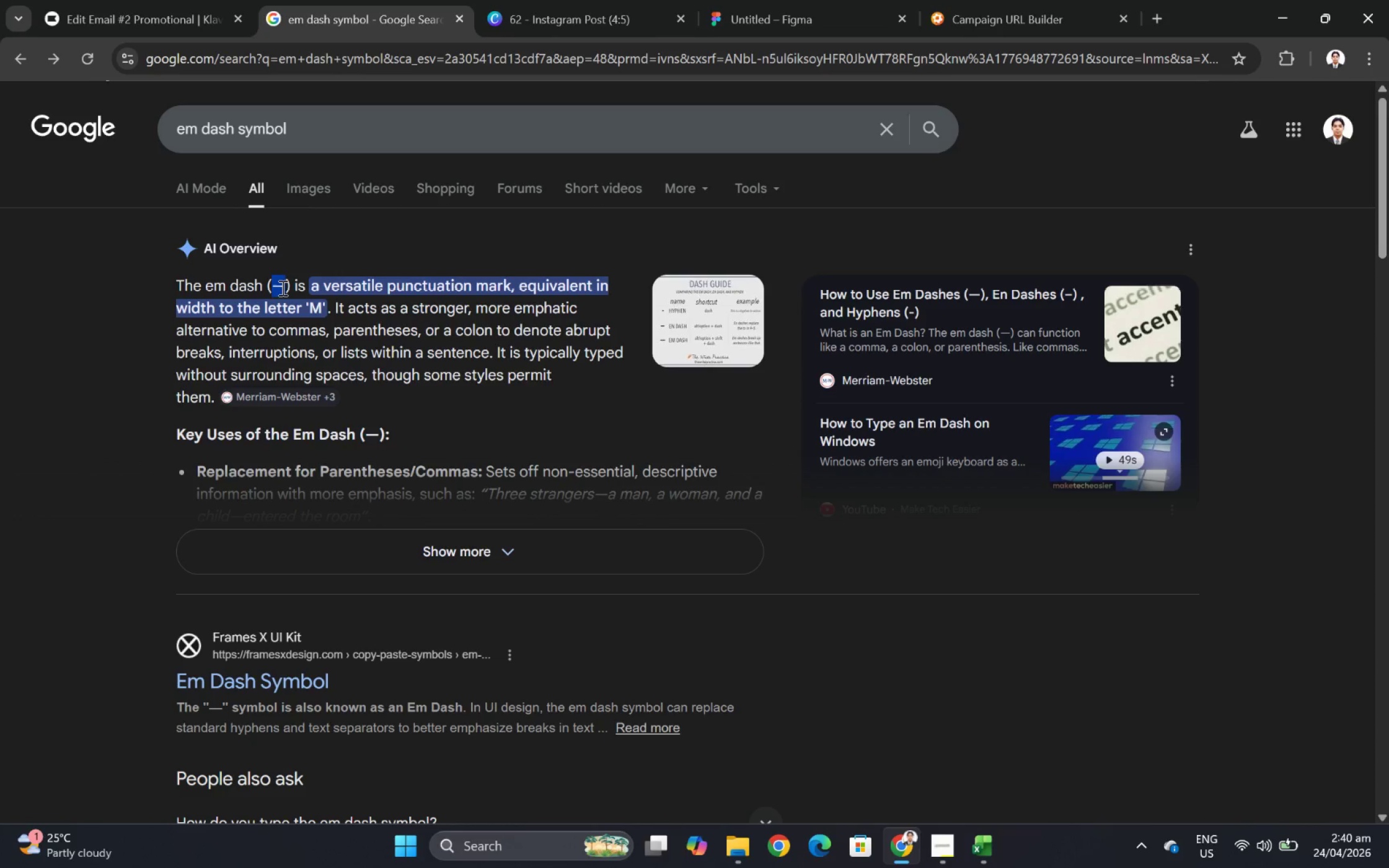 
double_click([286, 287])
 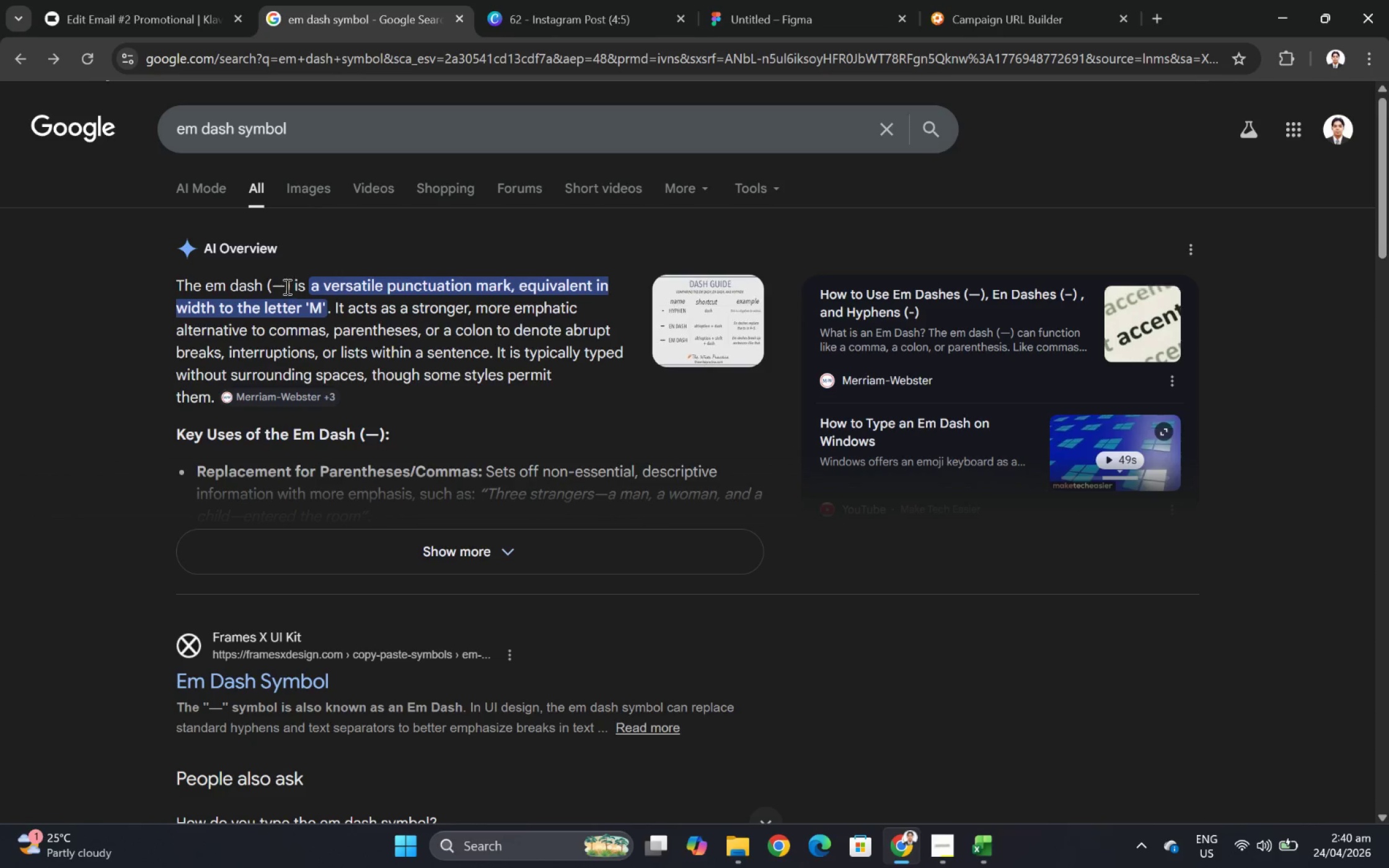 
left_click_drag(start_coordinate=[286, 286], to_coordinate=[275, 286])
 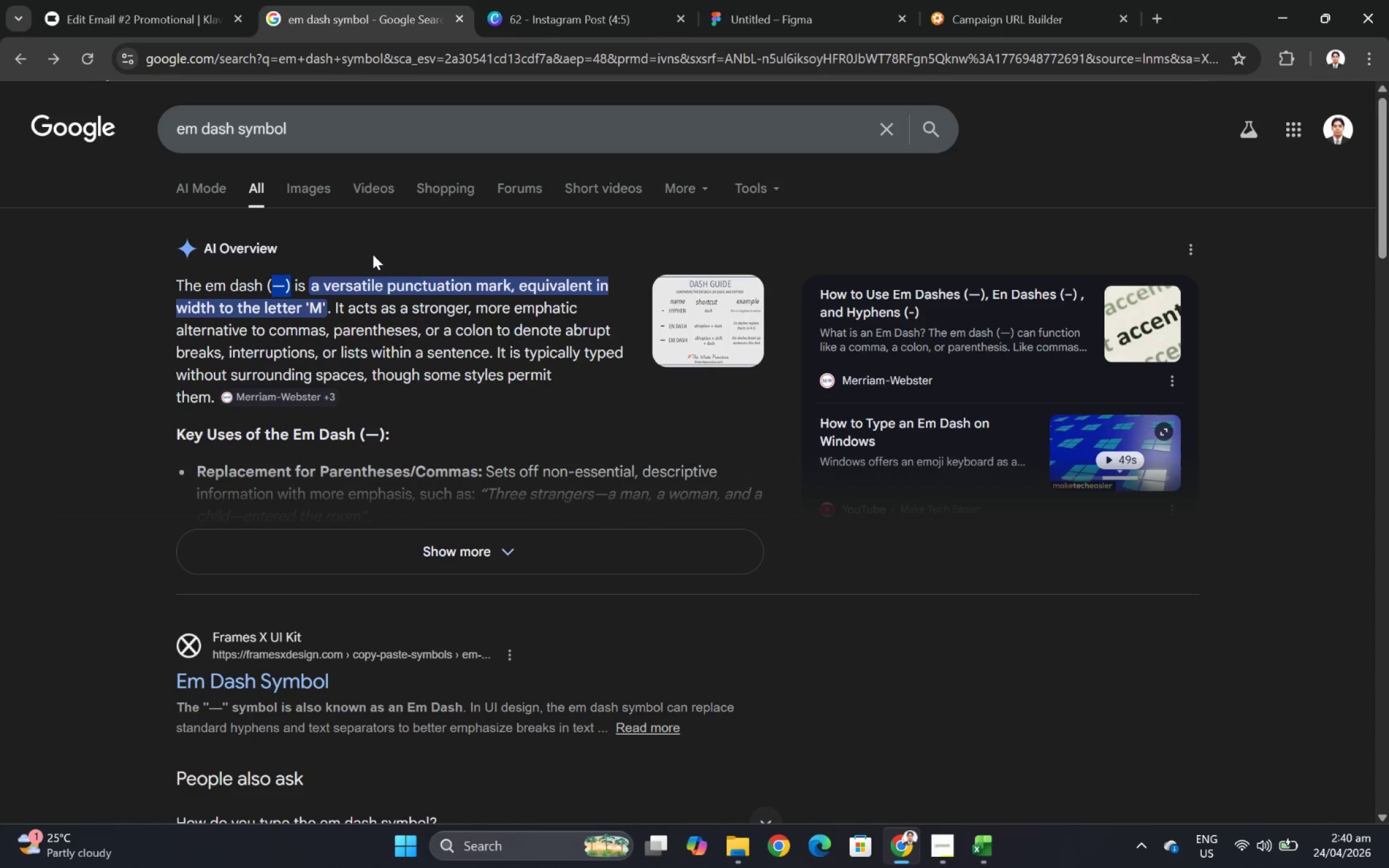 
key(Control+C)
 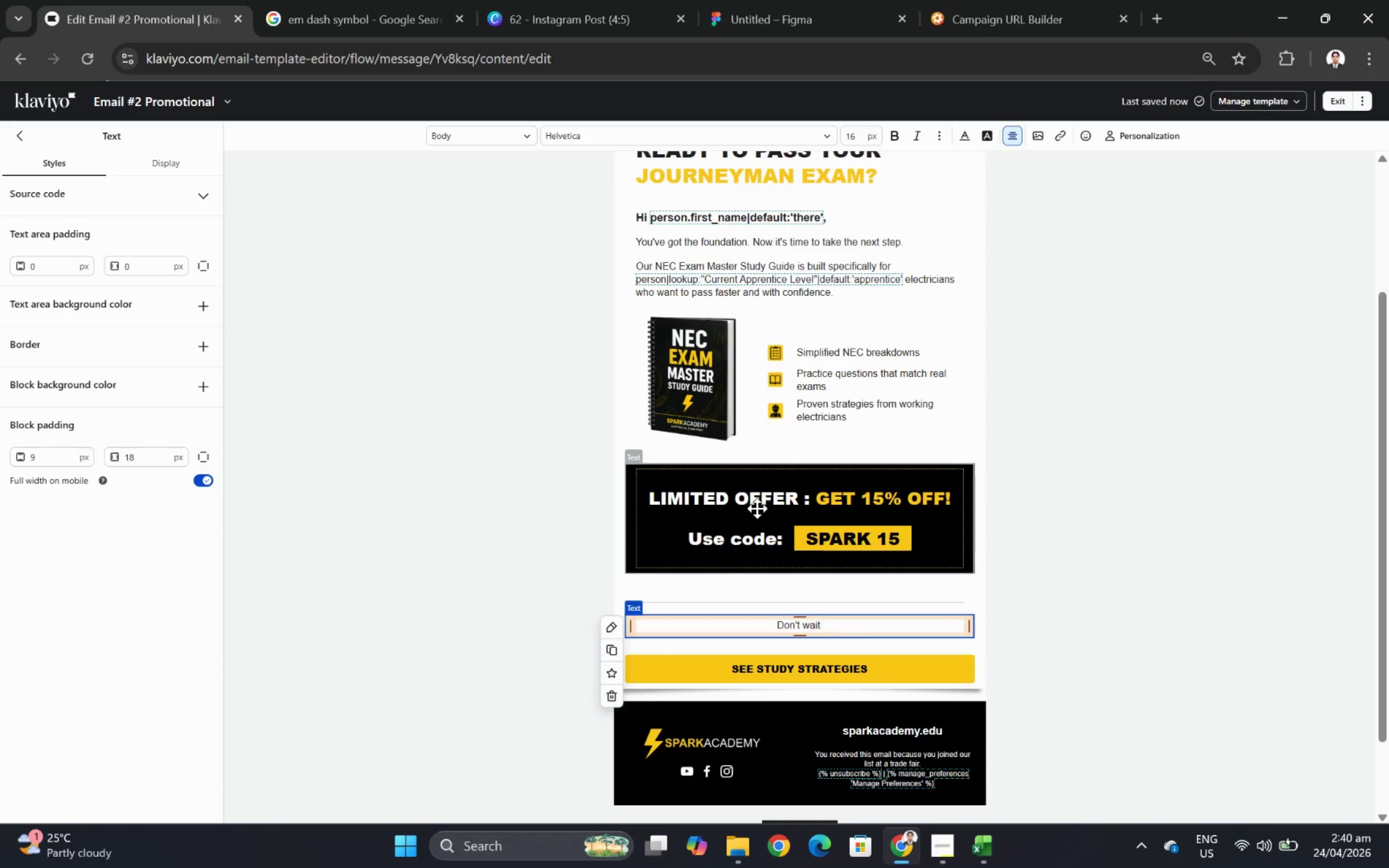 
key(Control+V)
 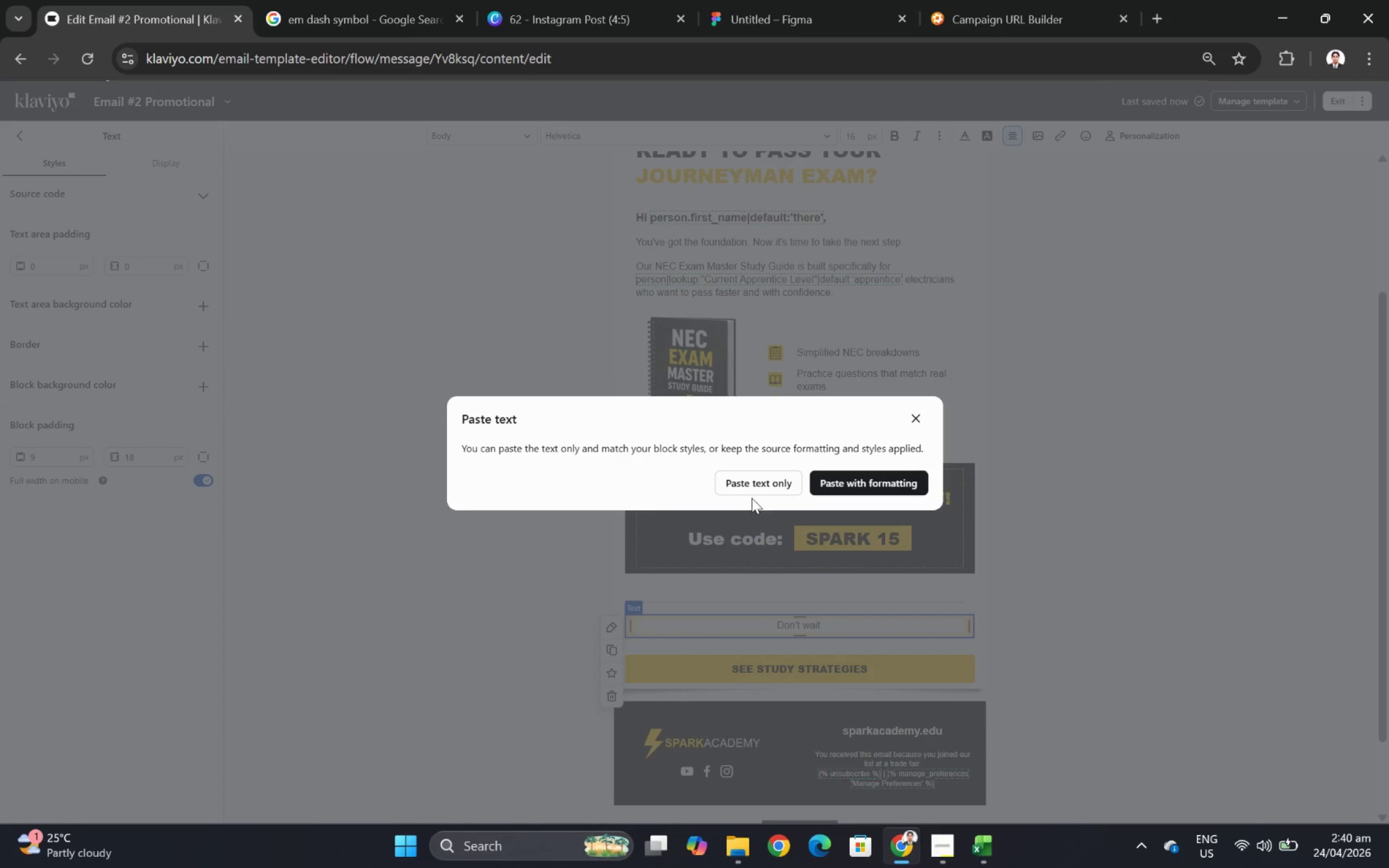 
left_click([755, 486])
 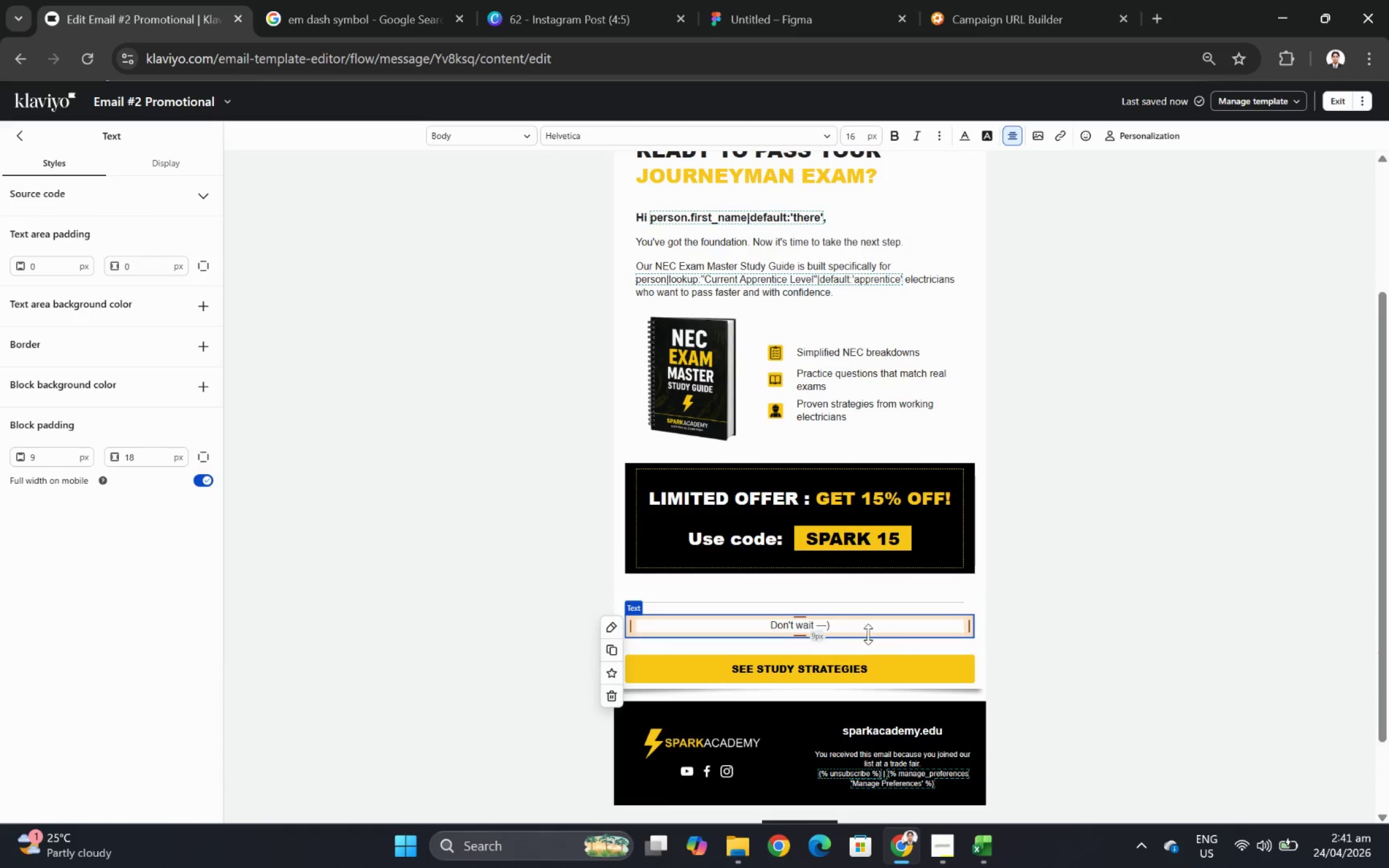 
left_click([858, 622])
 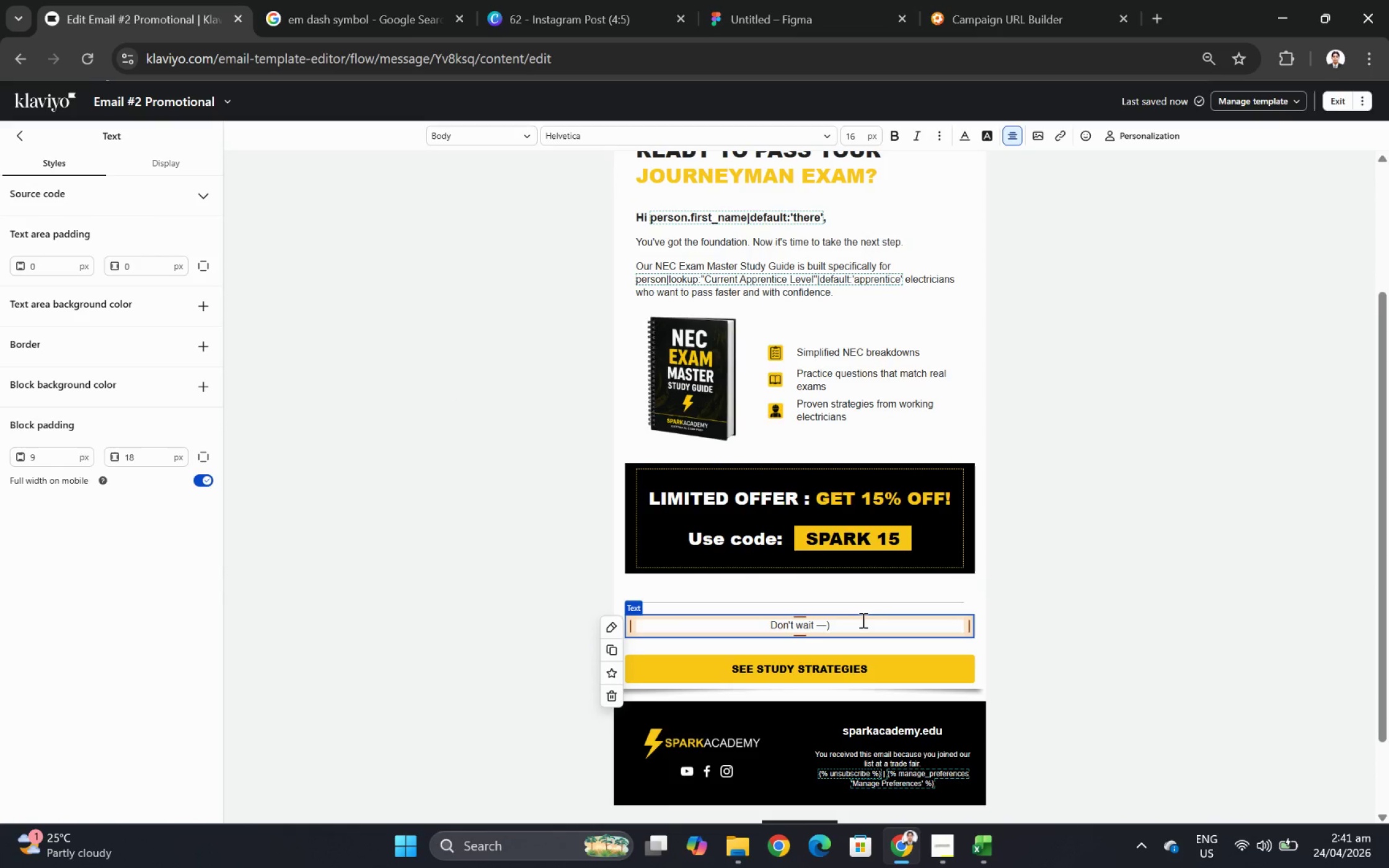 
key(Backspace)
type( start preparing smarter today.)
 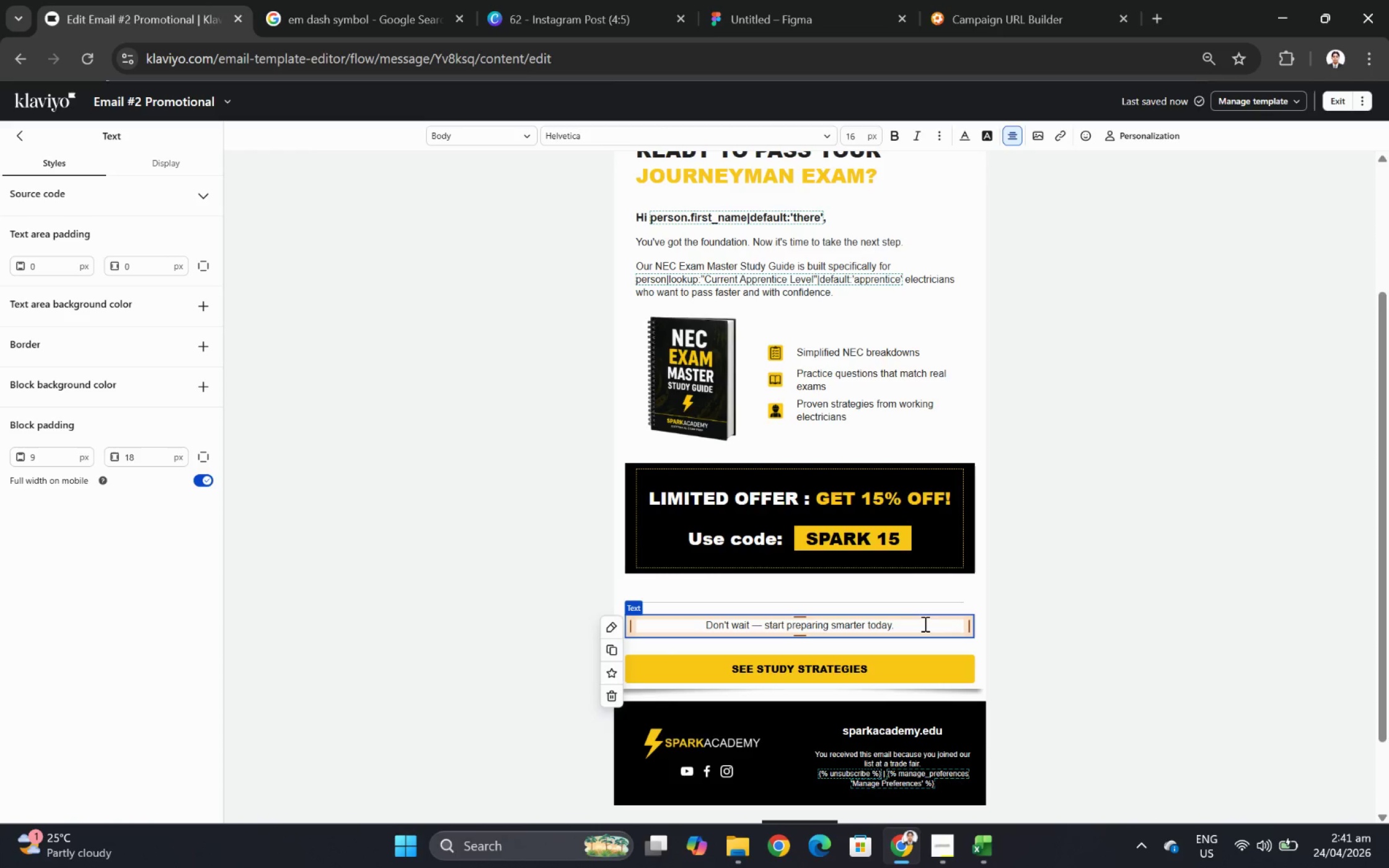 
wait(10.9)
 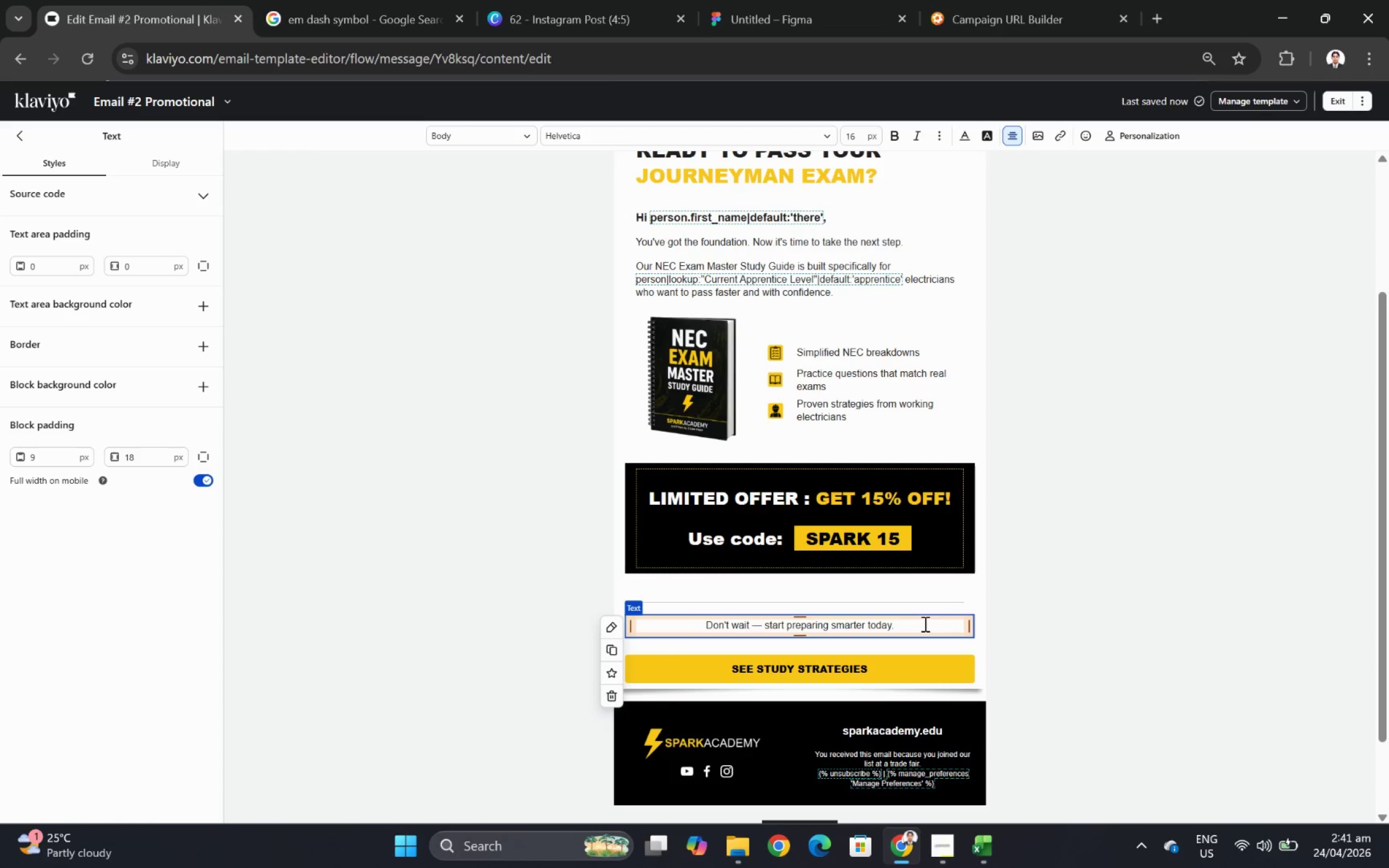 
left_click([1074, 638])
 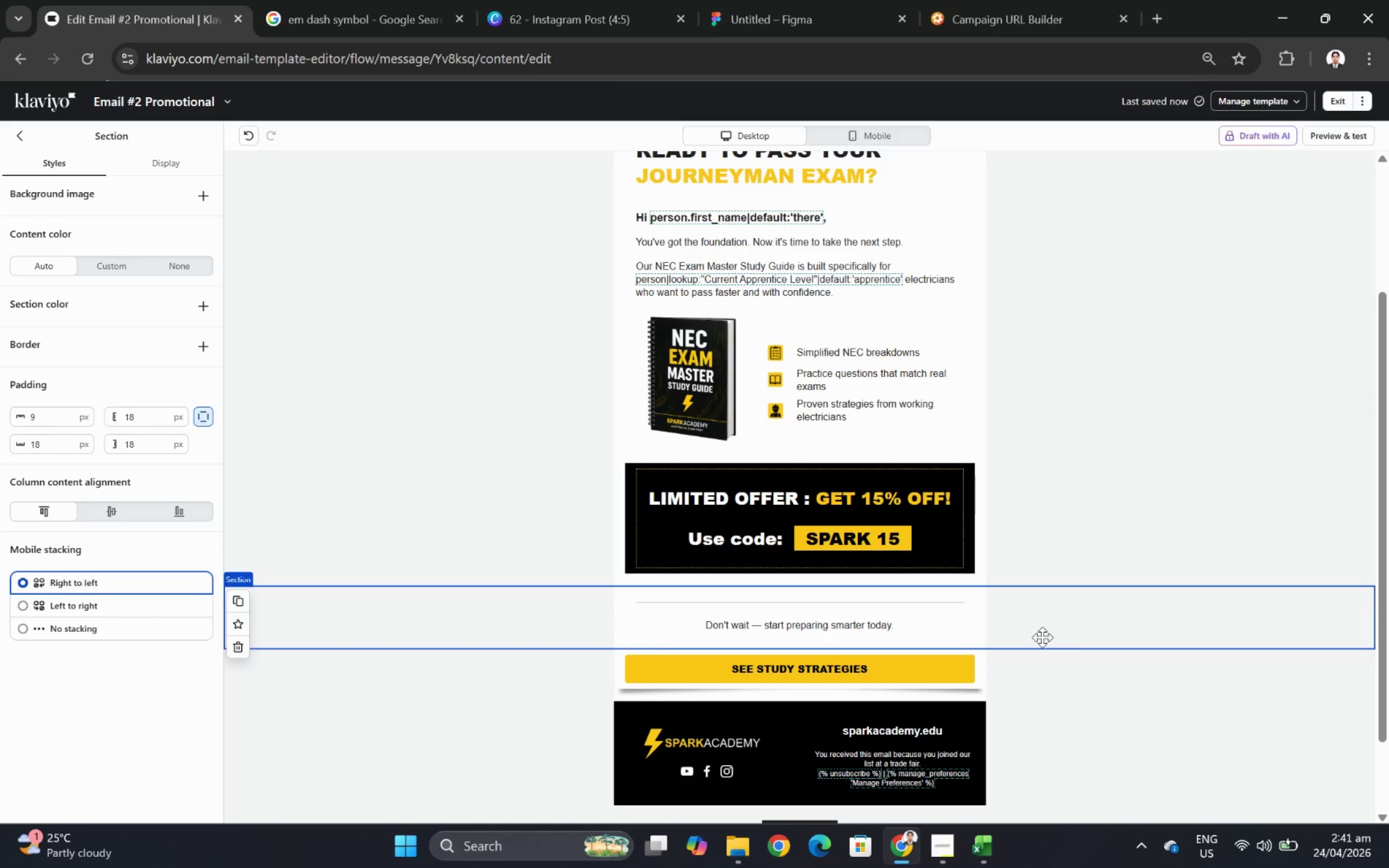 
wait(8.5)
 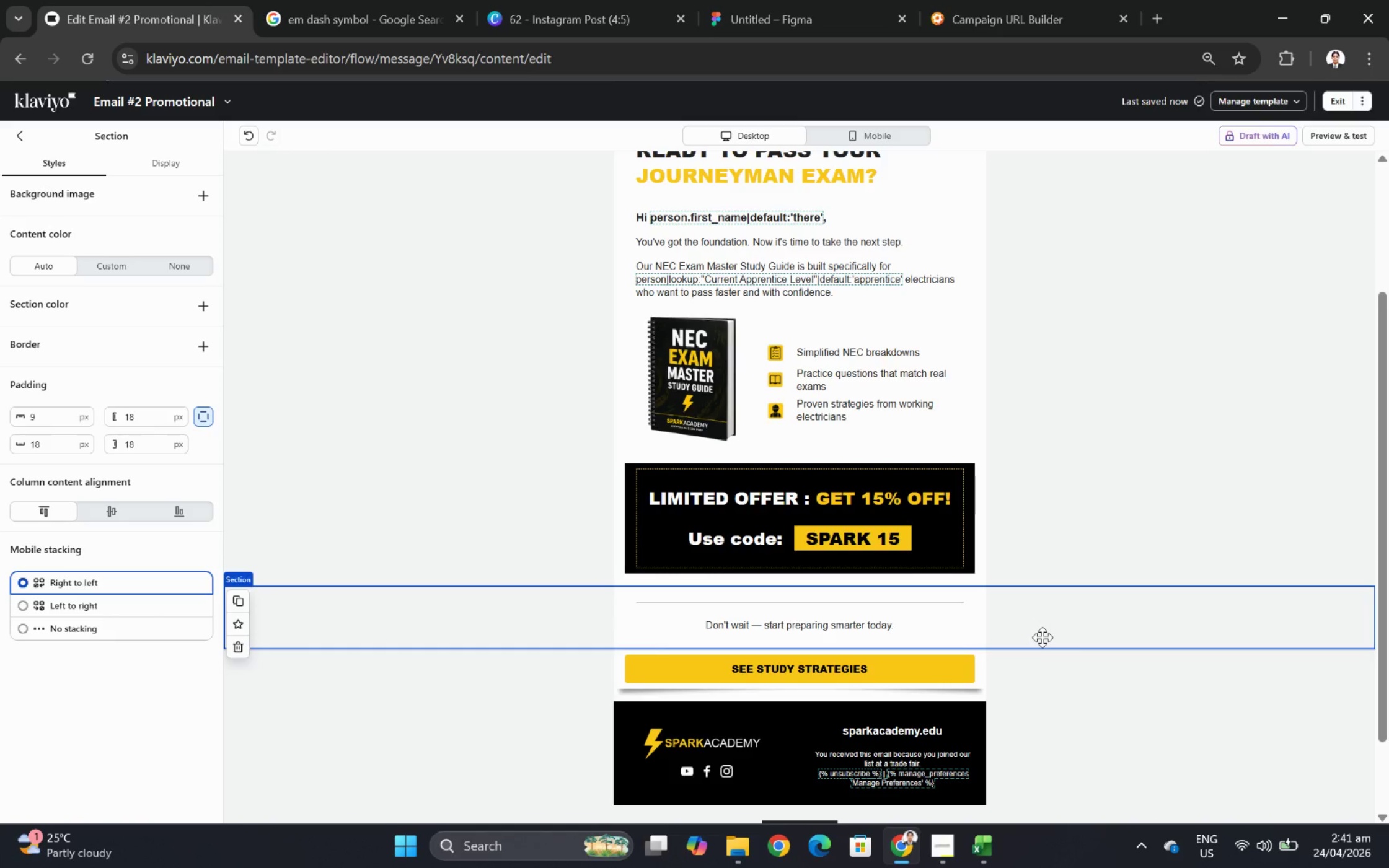 
left_click([937, 673])
 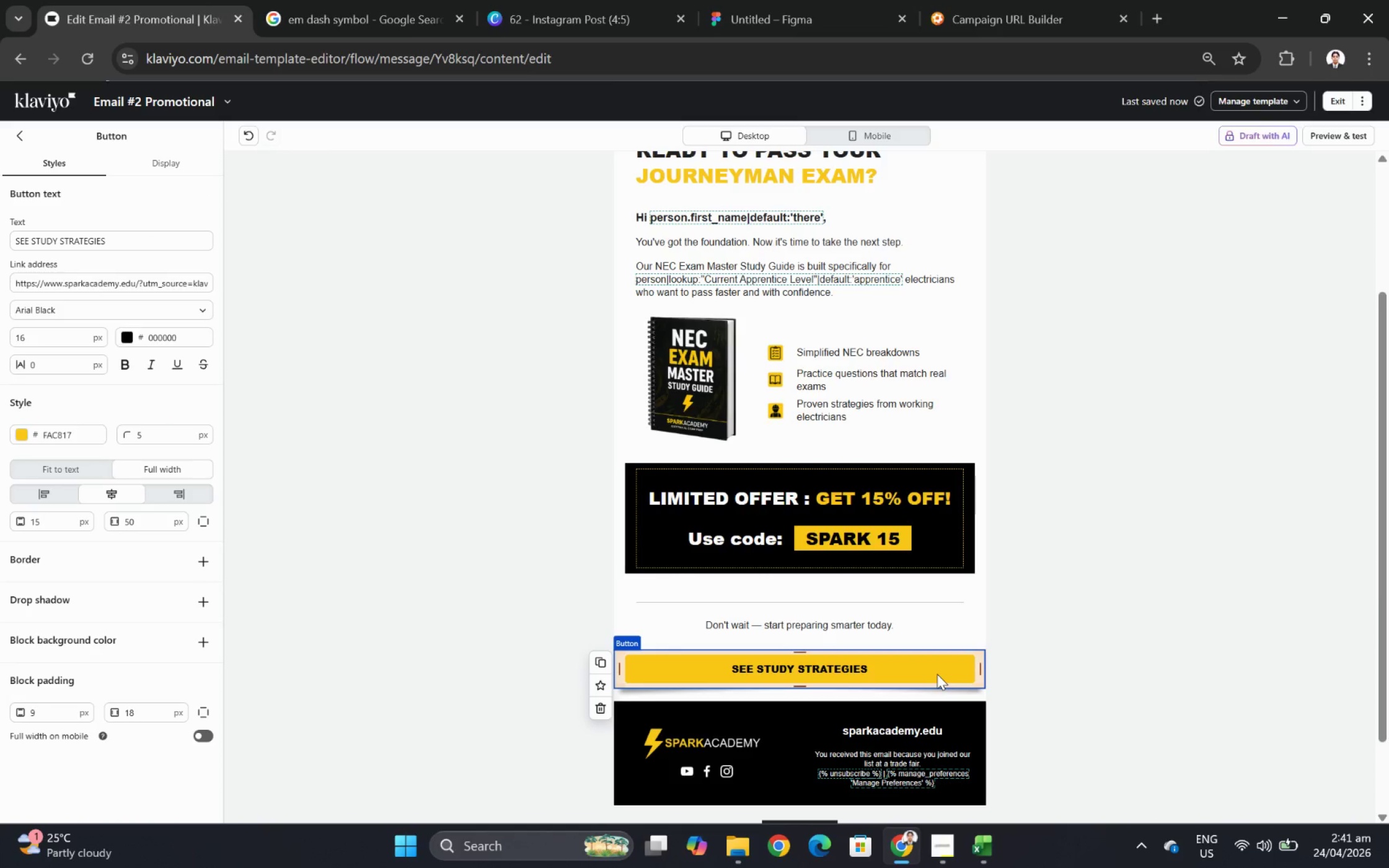 
wait(8.18)
 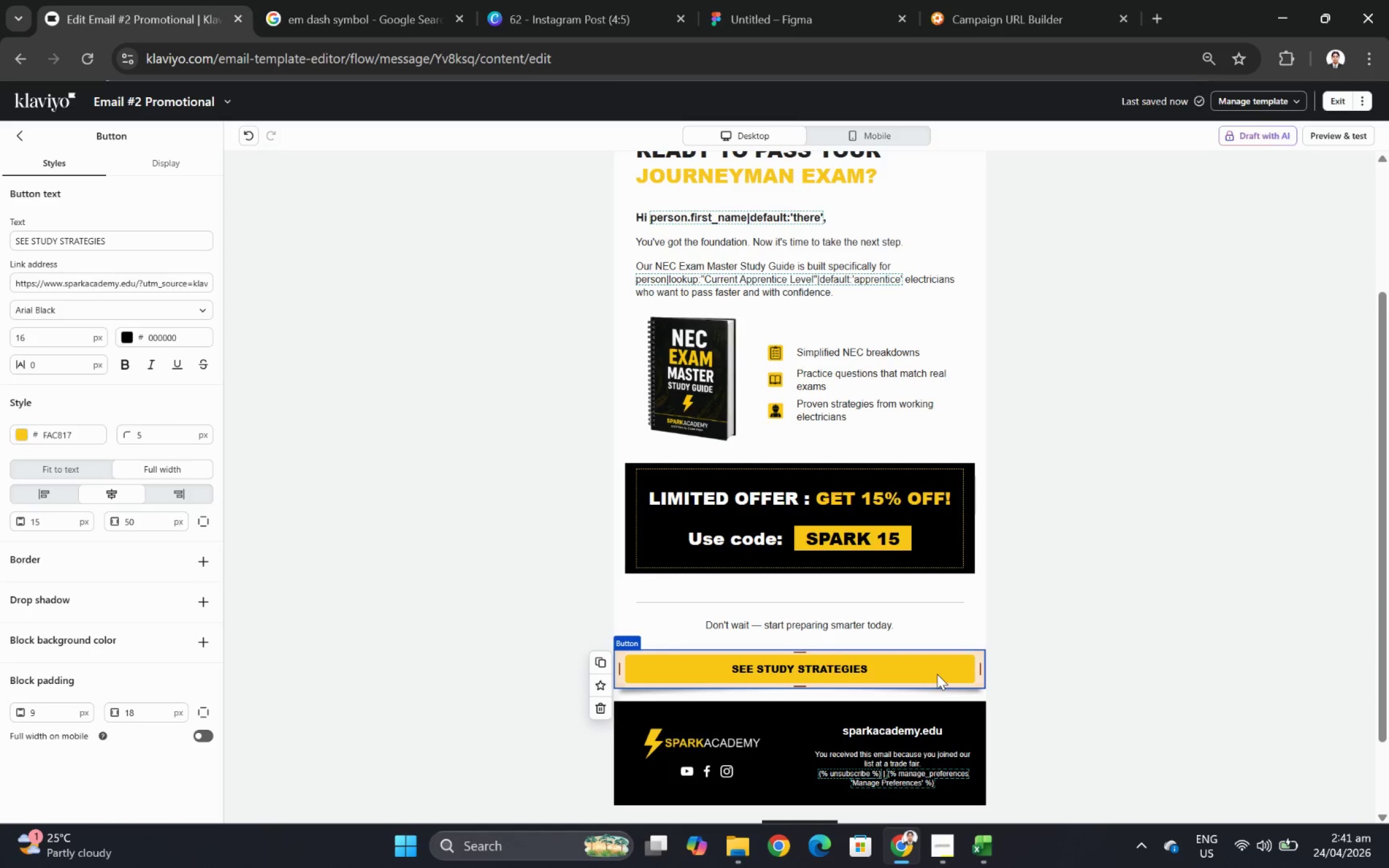 
left_click([899, 603])
 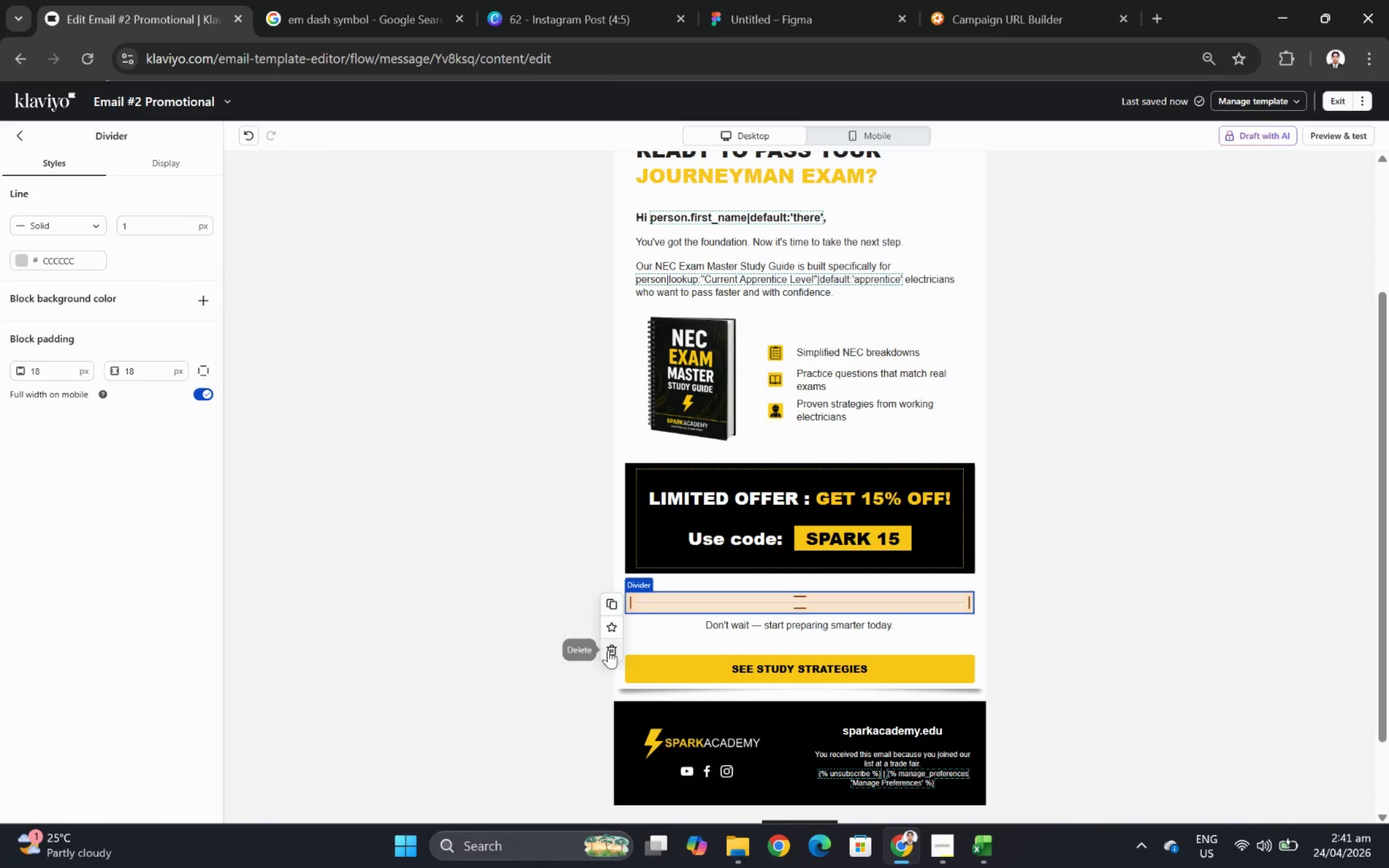 
left_click([608, 649])
 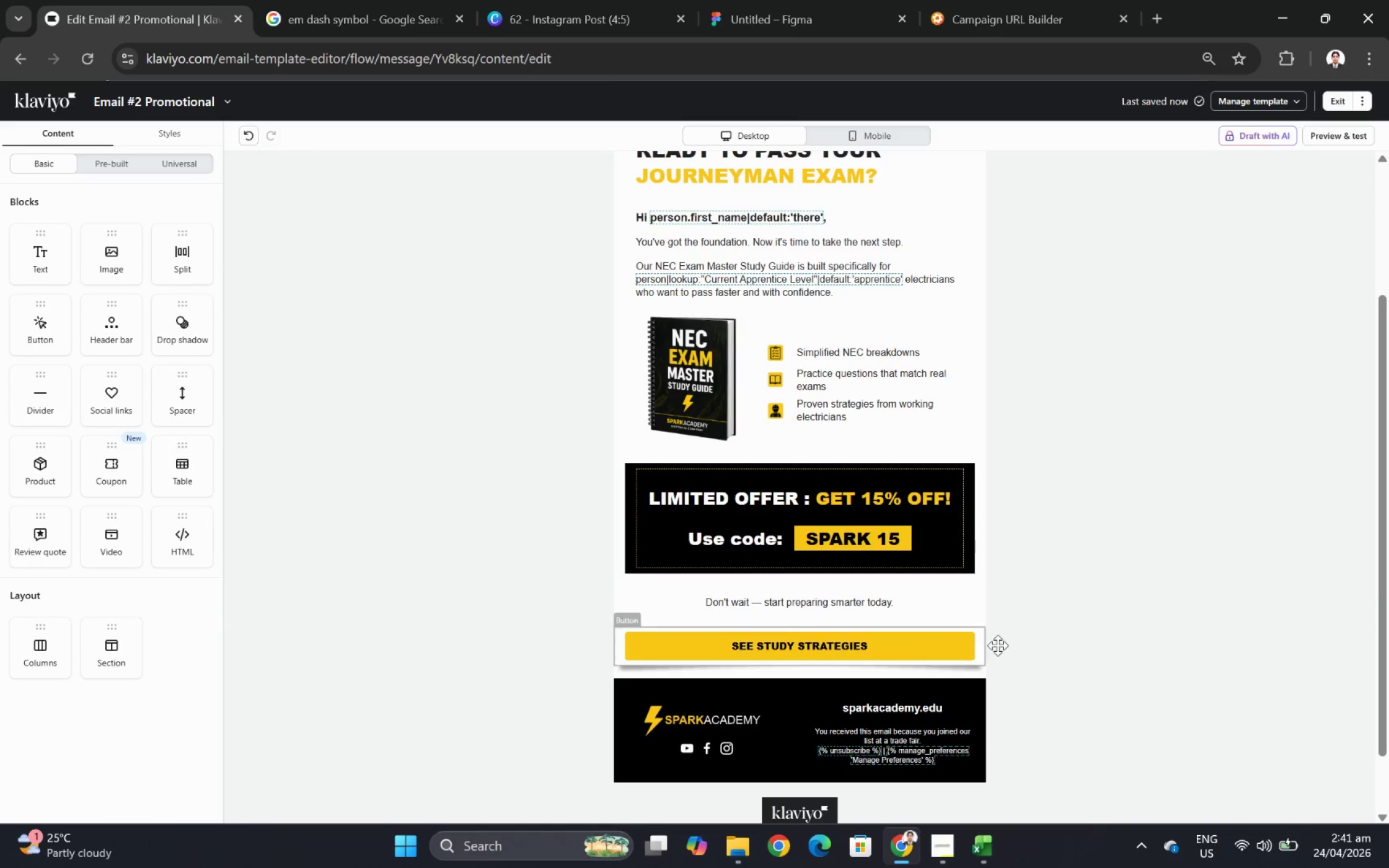 
left_click([940, 645])
 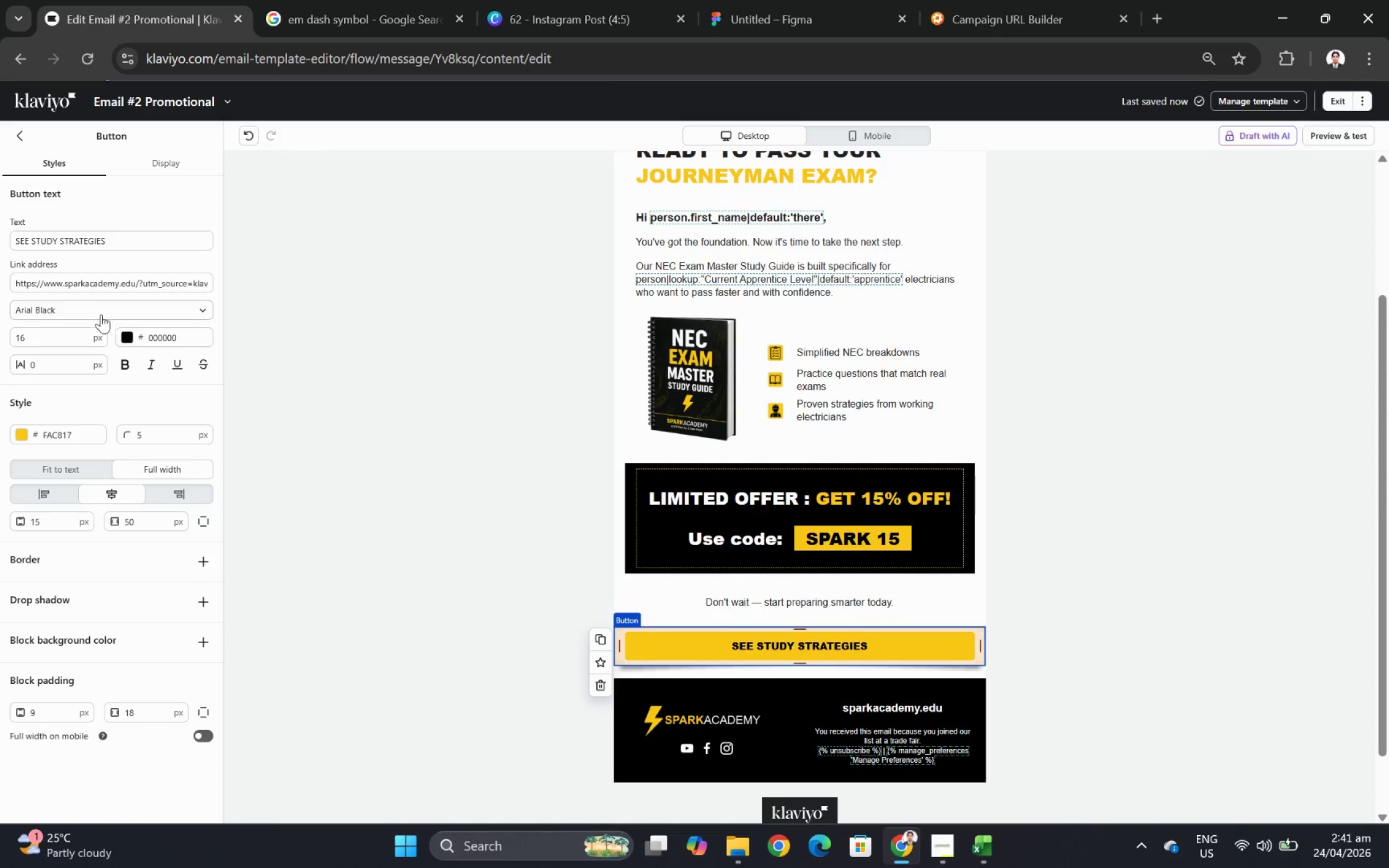 
wait(5.78)
 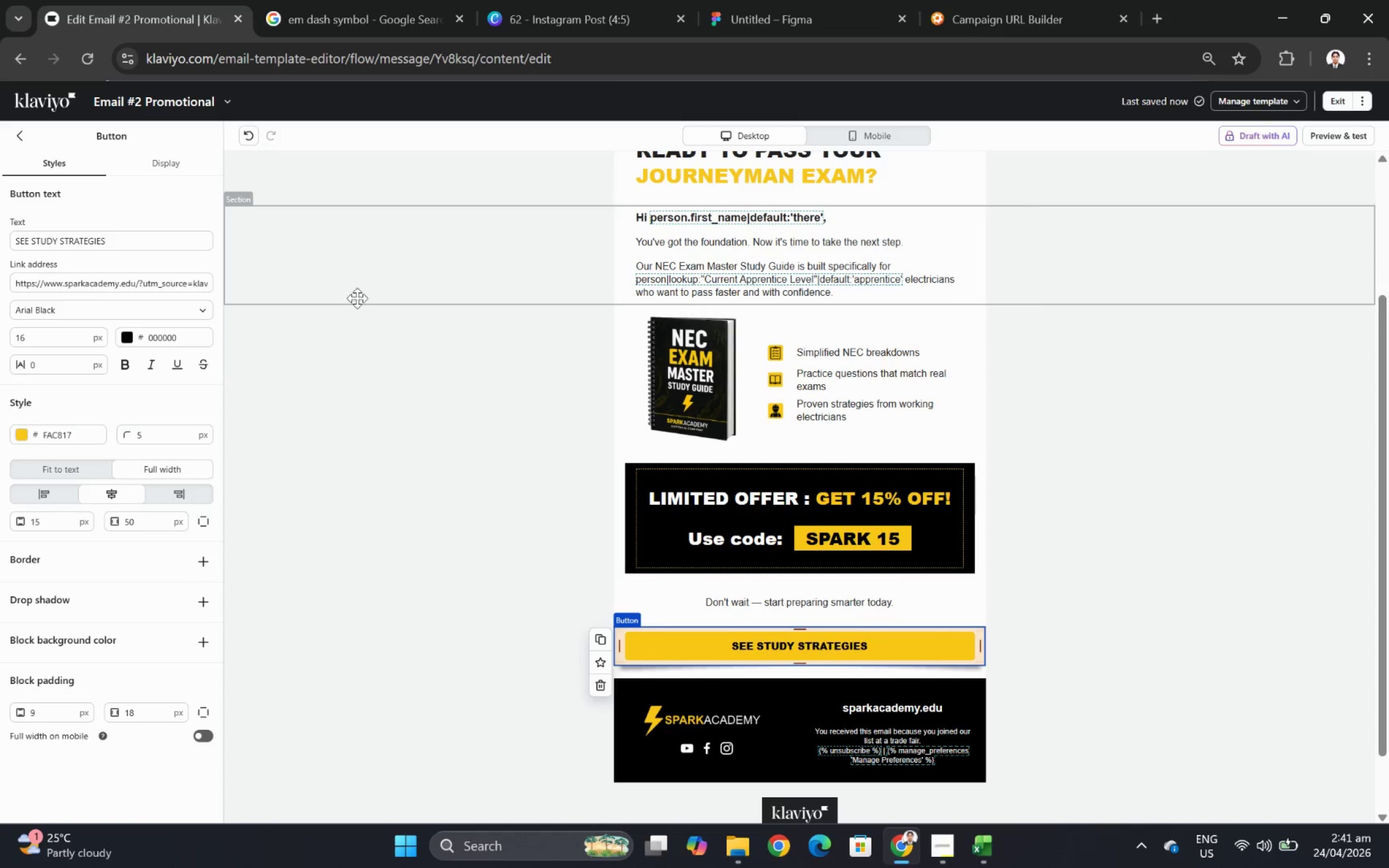 
left_click([85, 465])
 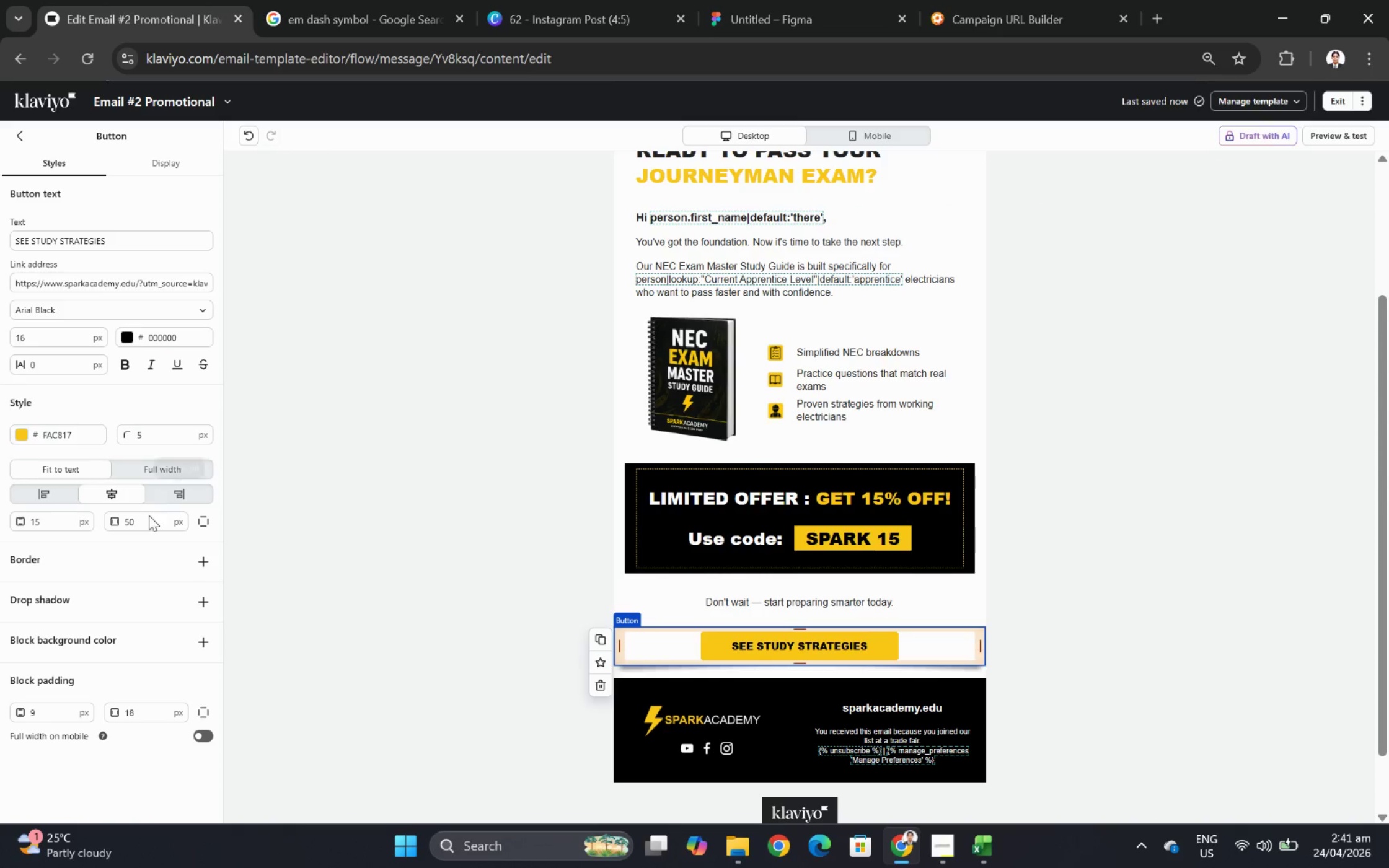 
double_click([144, 519])
 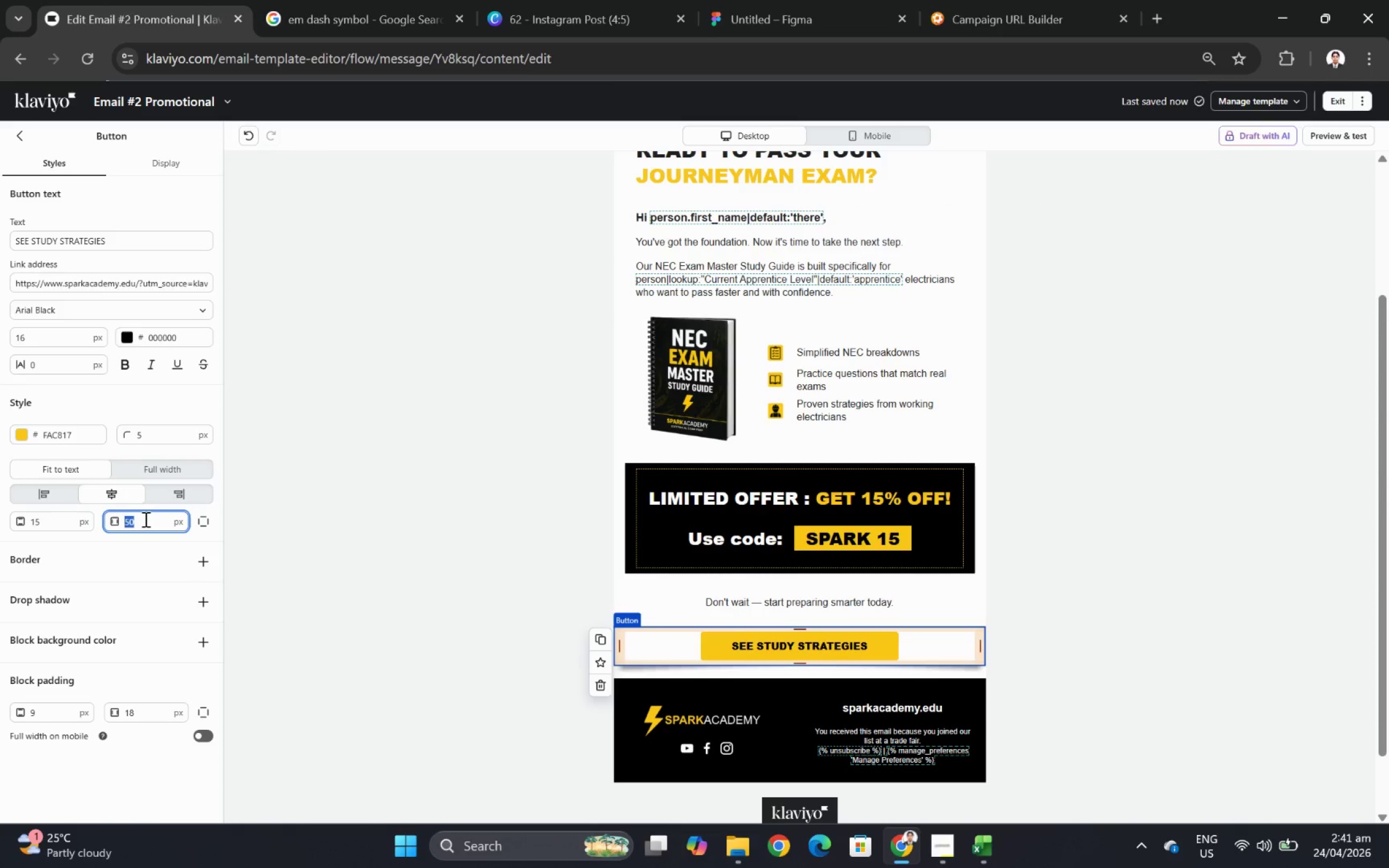 
key(Numpad6)
 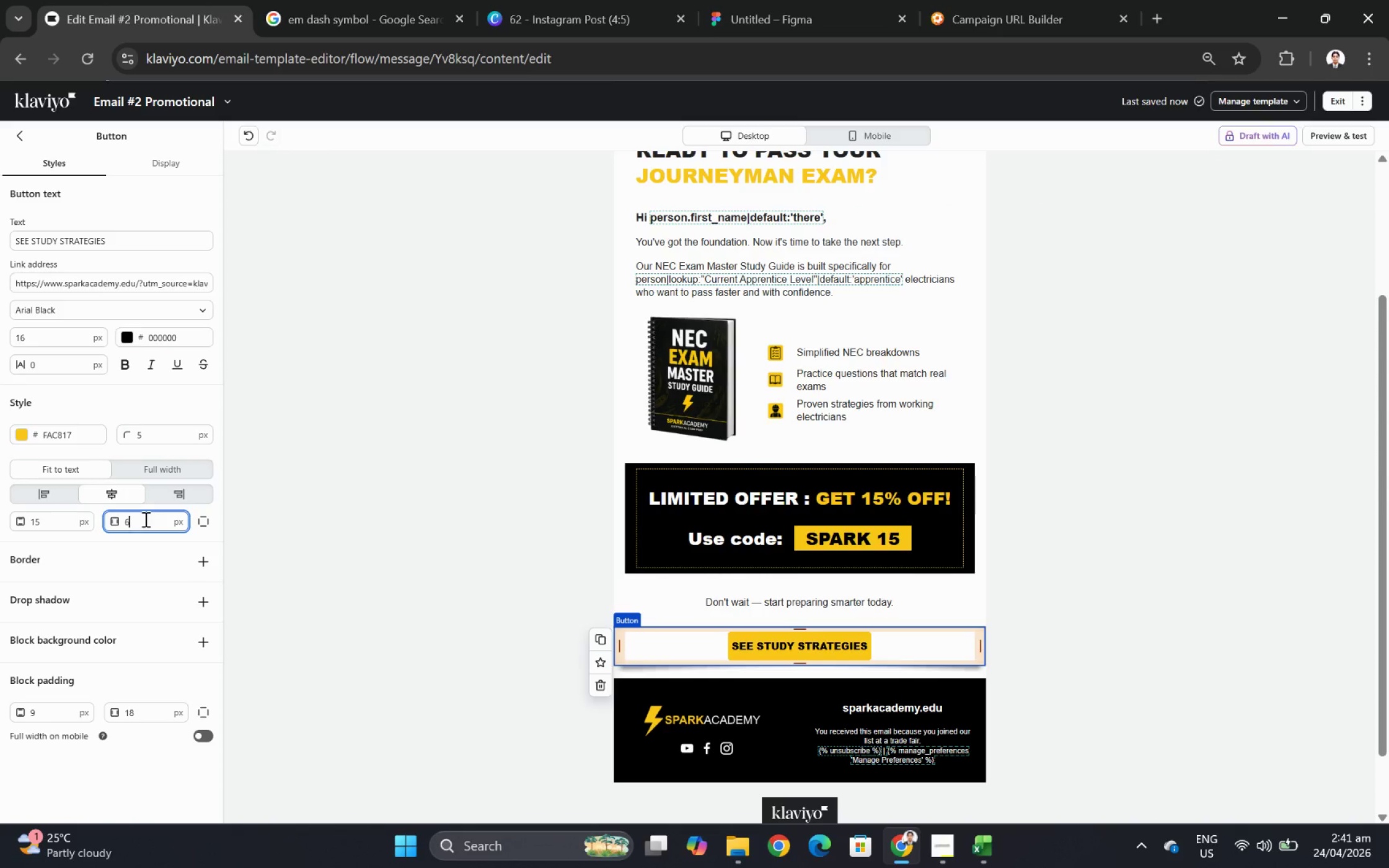 
key(Numpad0)
 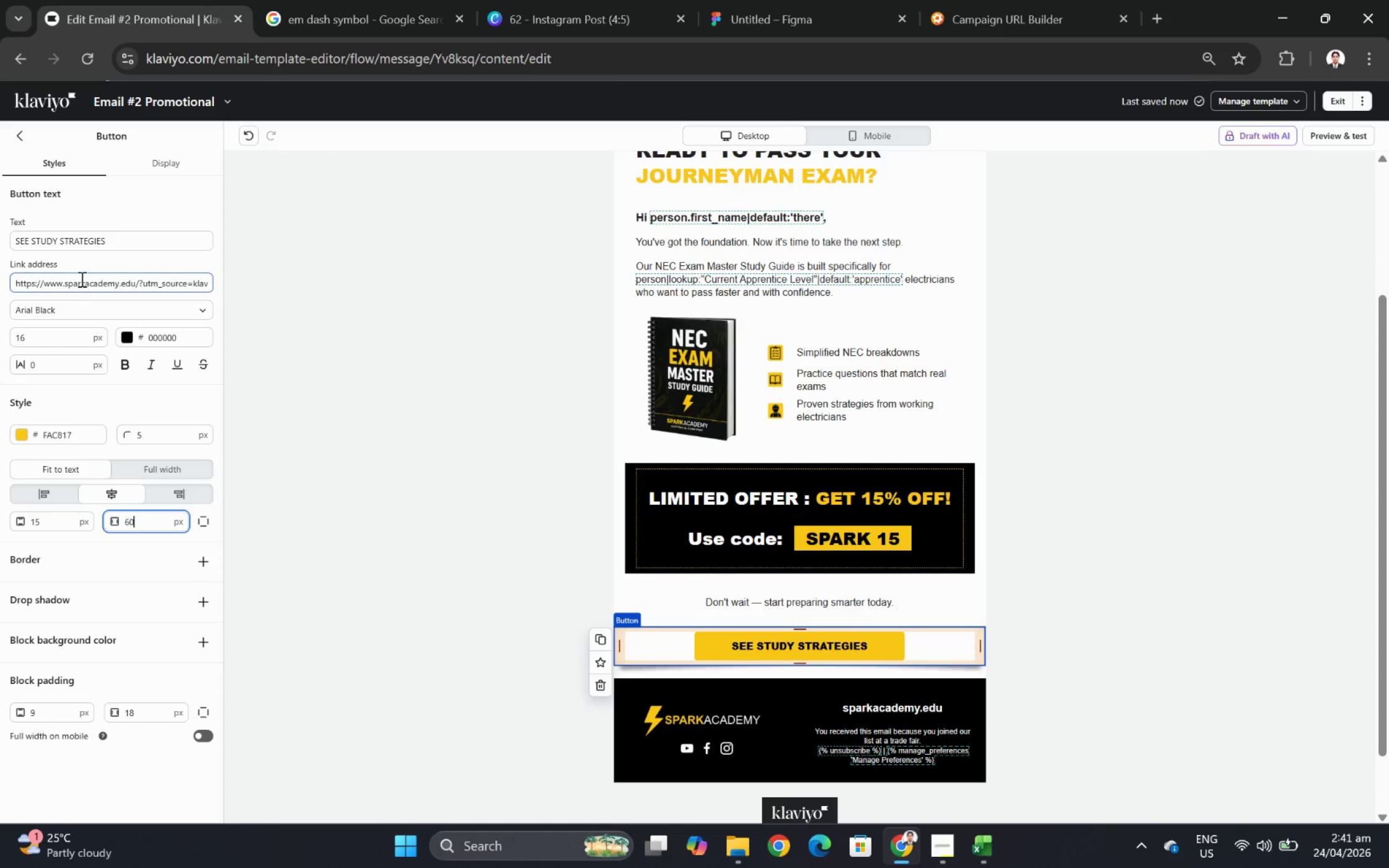 
double_click([76, 242])
 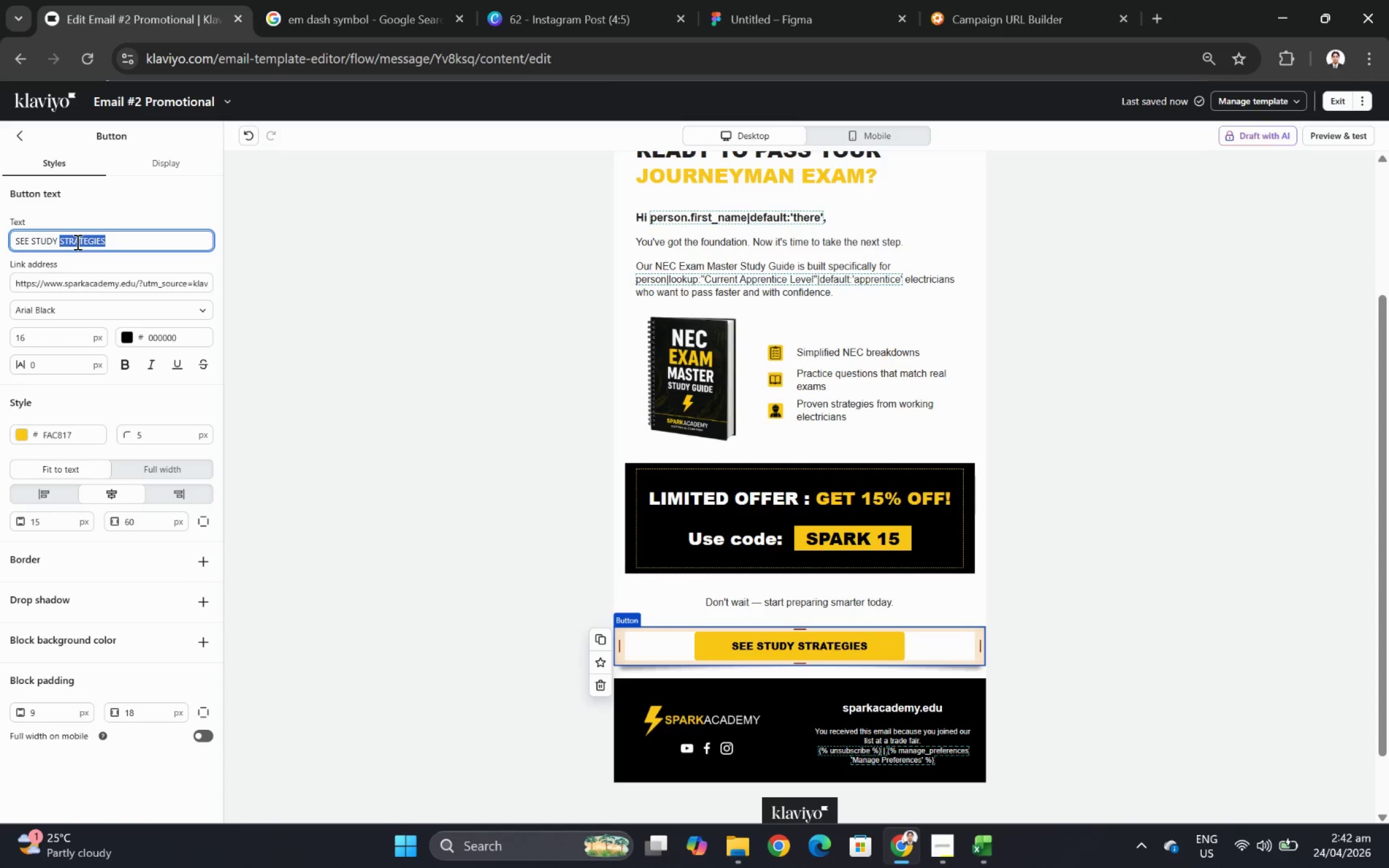 
triple_click([76, 242])
 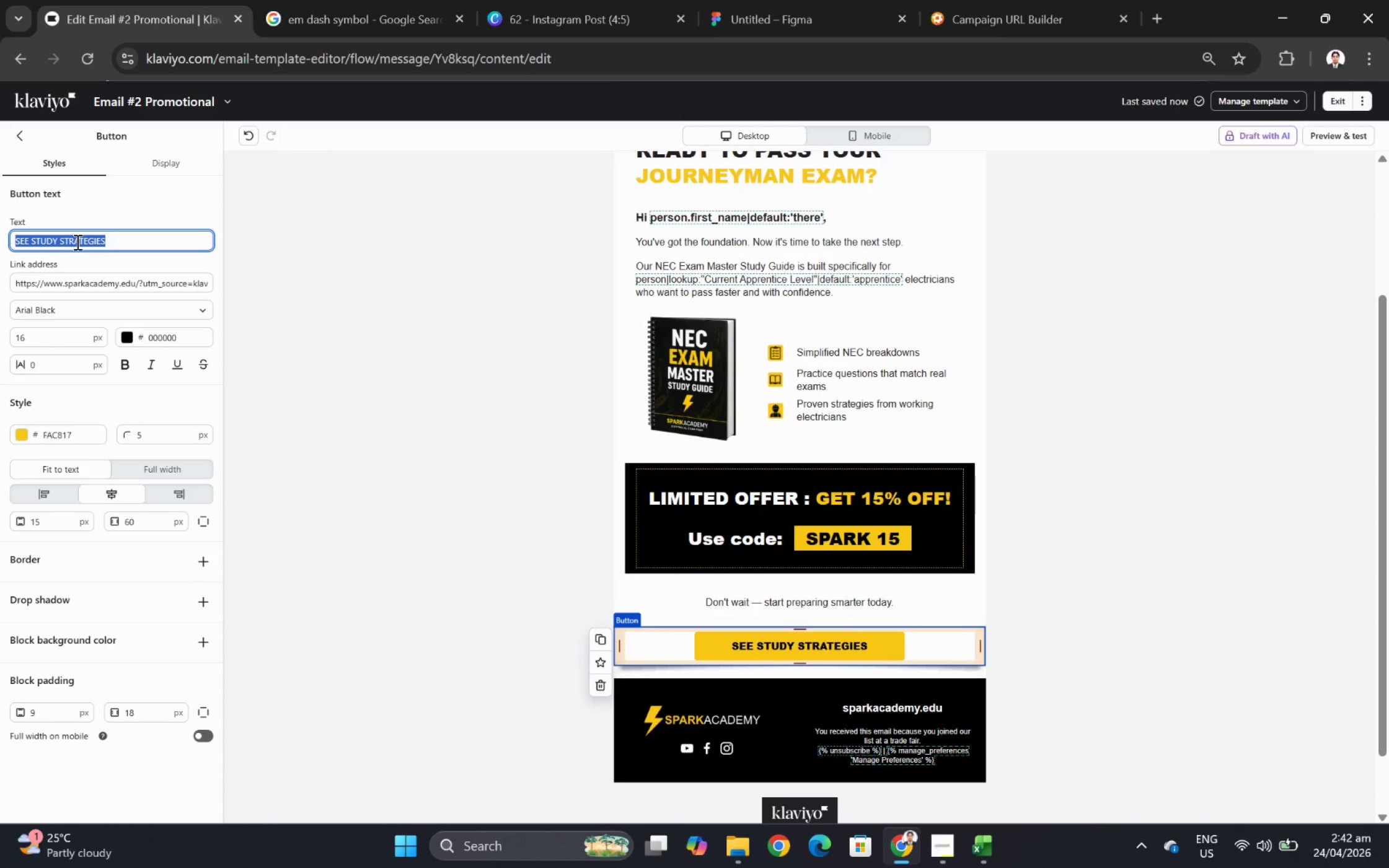 
type(get)
key(Backspace)
key(Backspace)
key(Backspace)
type(GET )
 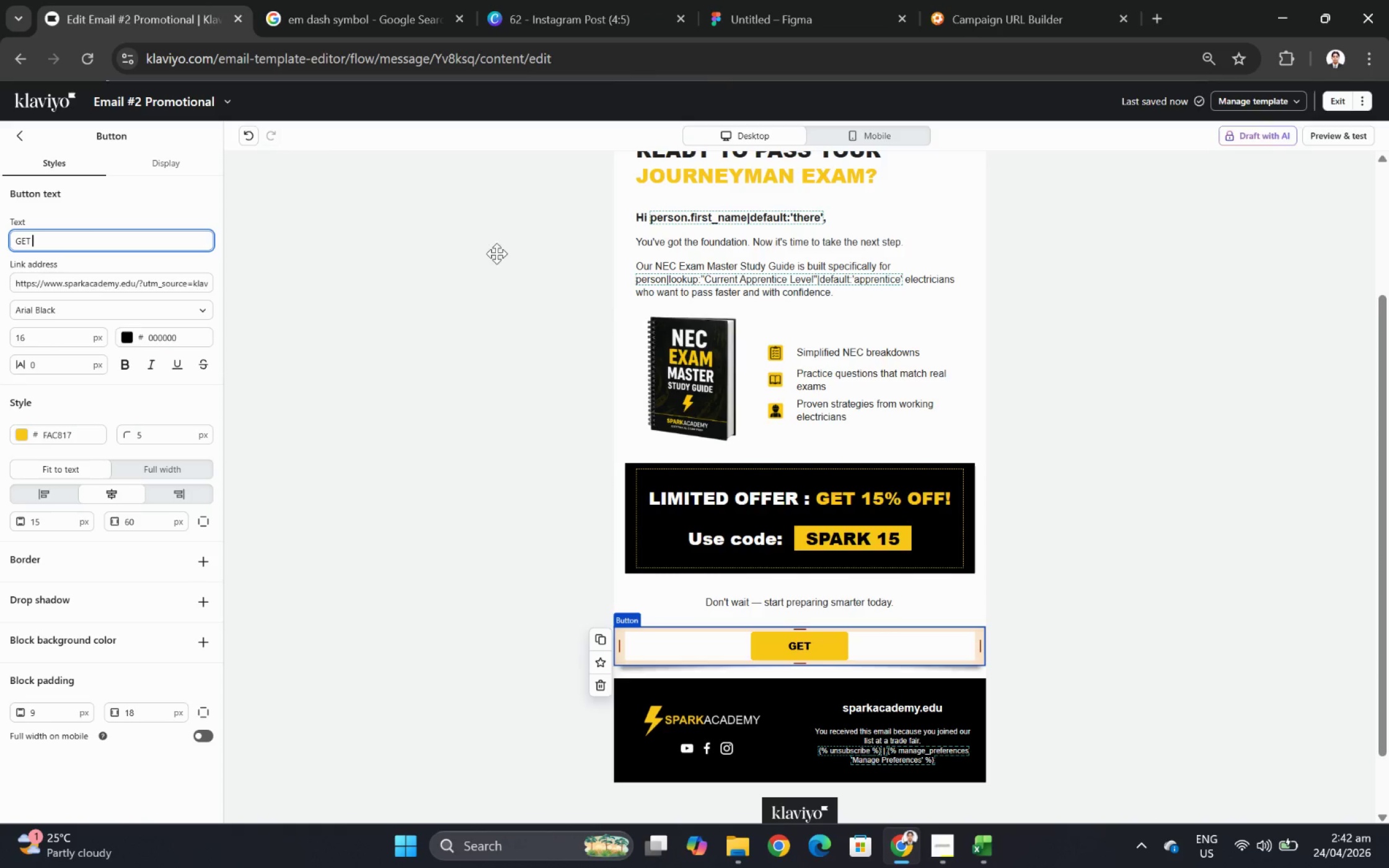 
scroll: coordinate [807, 321], scroll_direction: up, amount: 1.0
 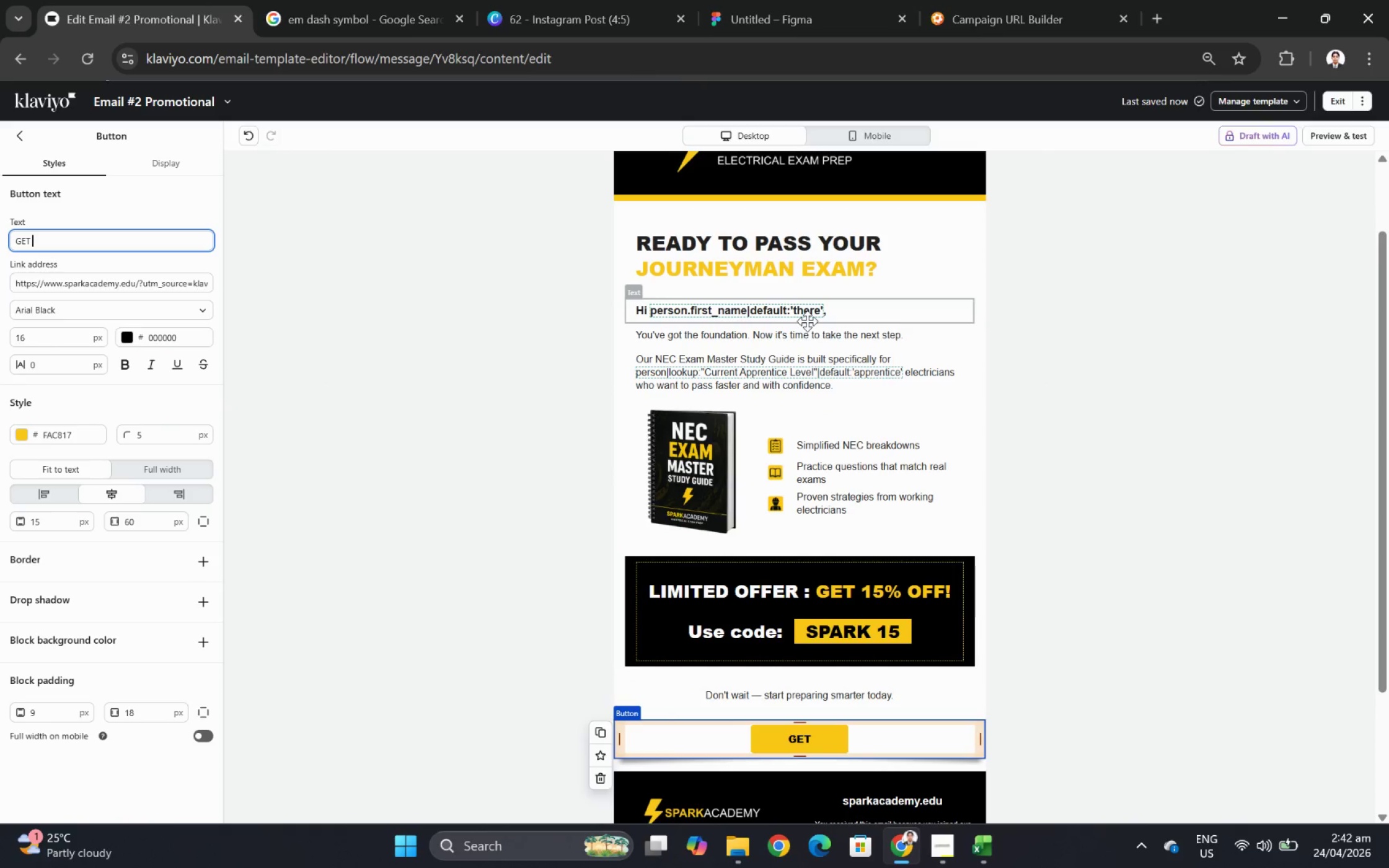 
scroll: coordinate [807, 321], scroll_direction: down, amount: 1.0
 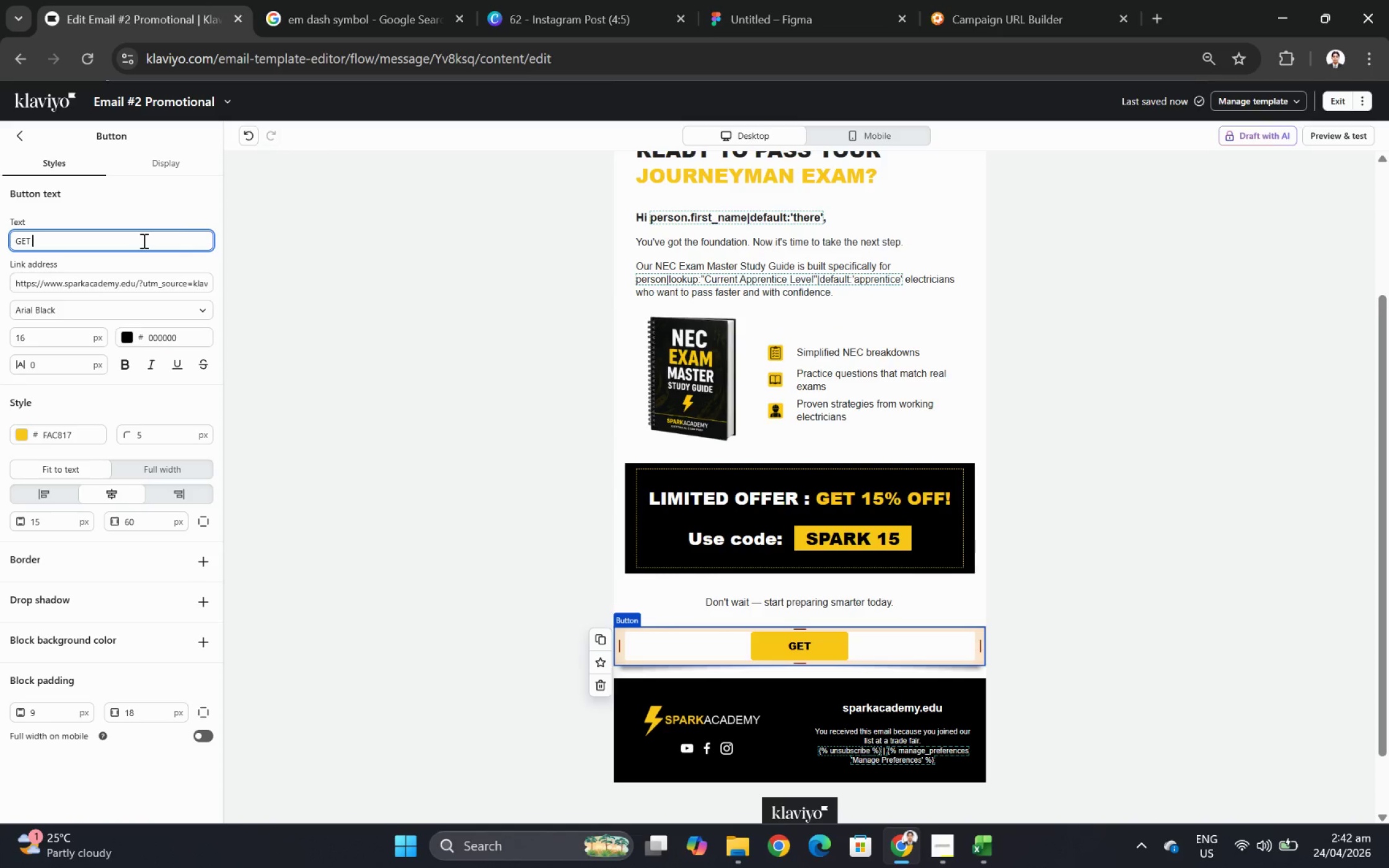 
wait(9.54)
 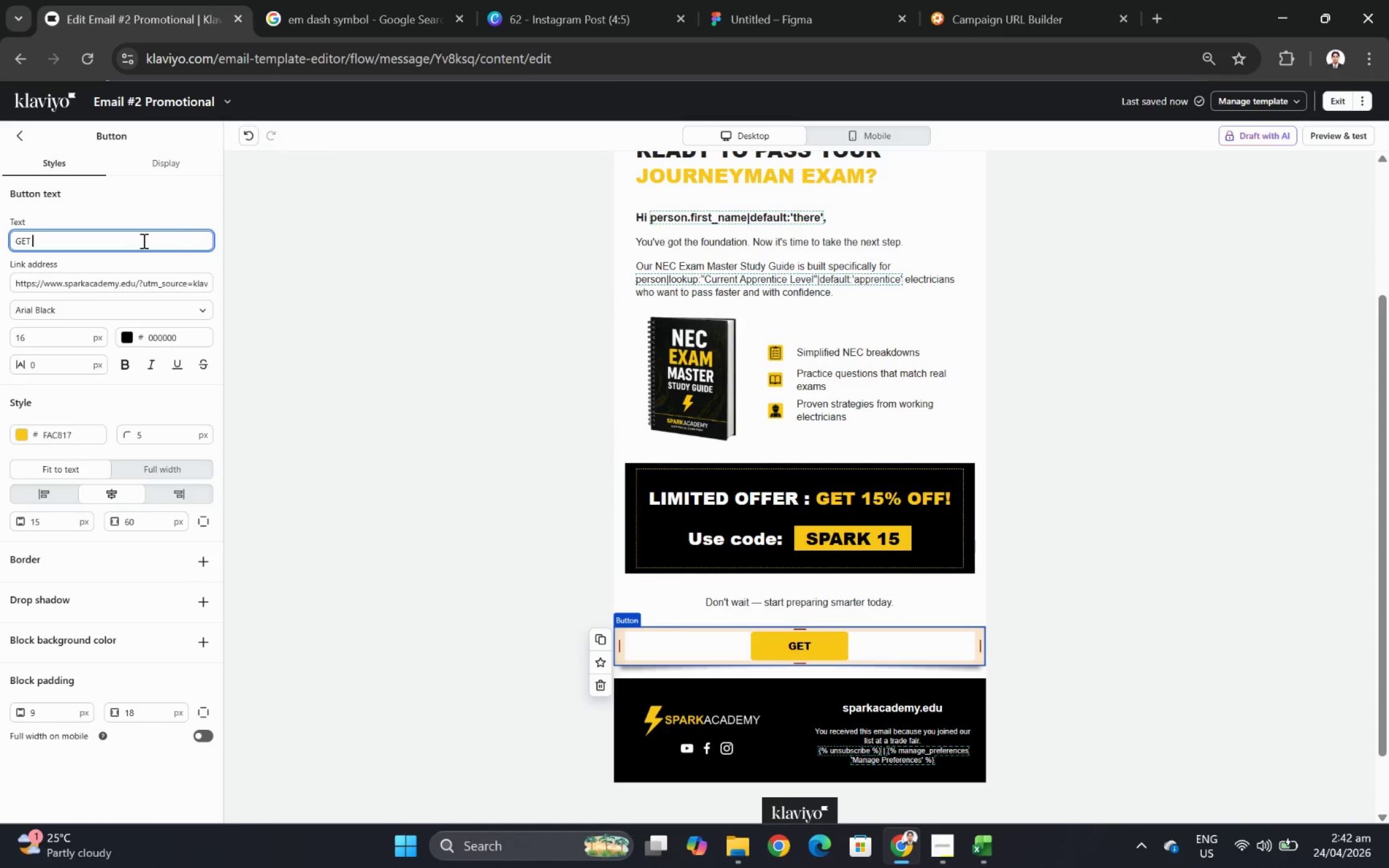 
type(THE NEC EXAM MASTER STUDY GUIDE)
 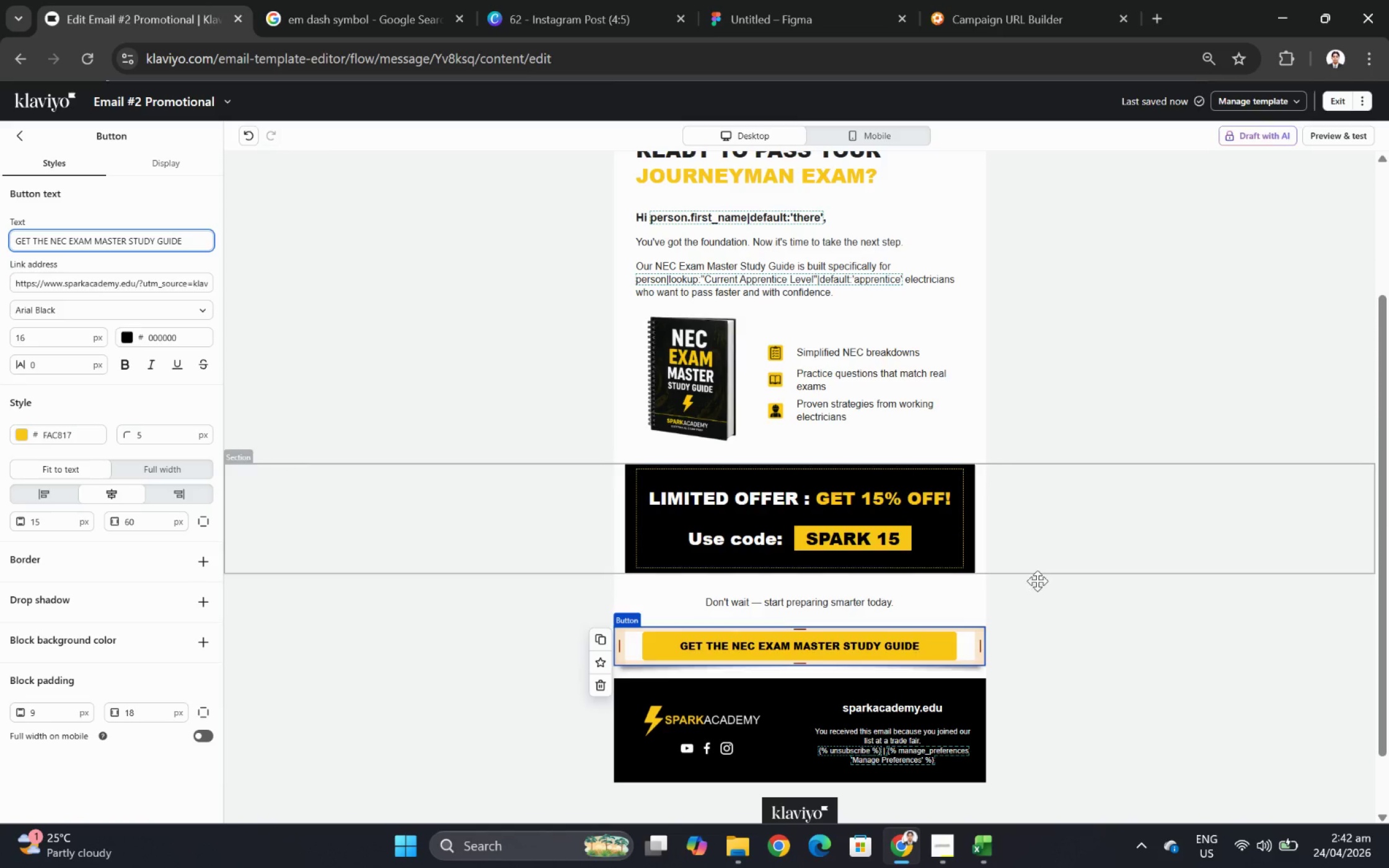 
left_click([1123, 696])
 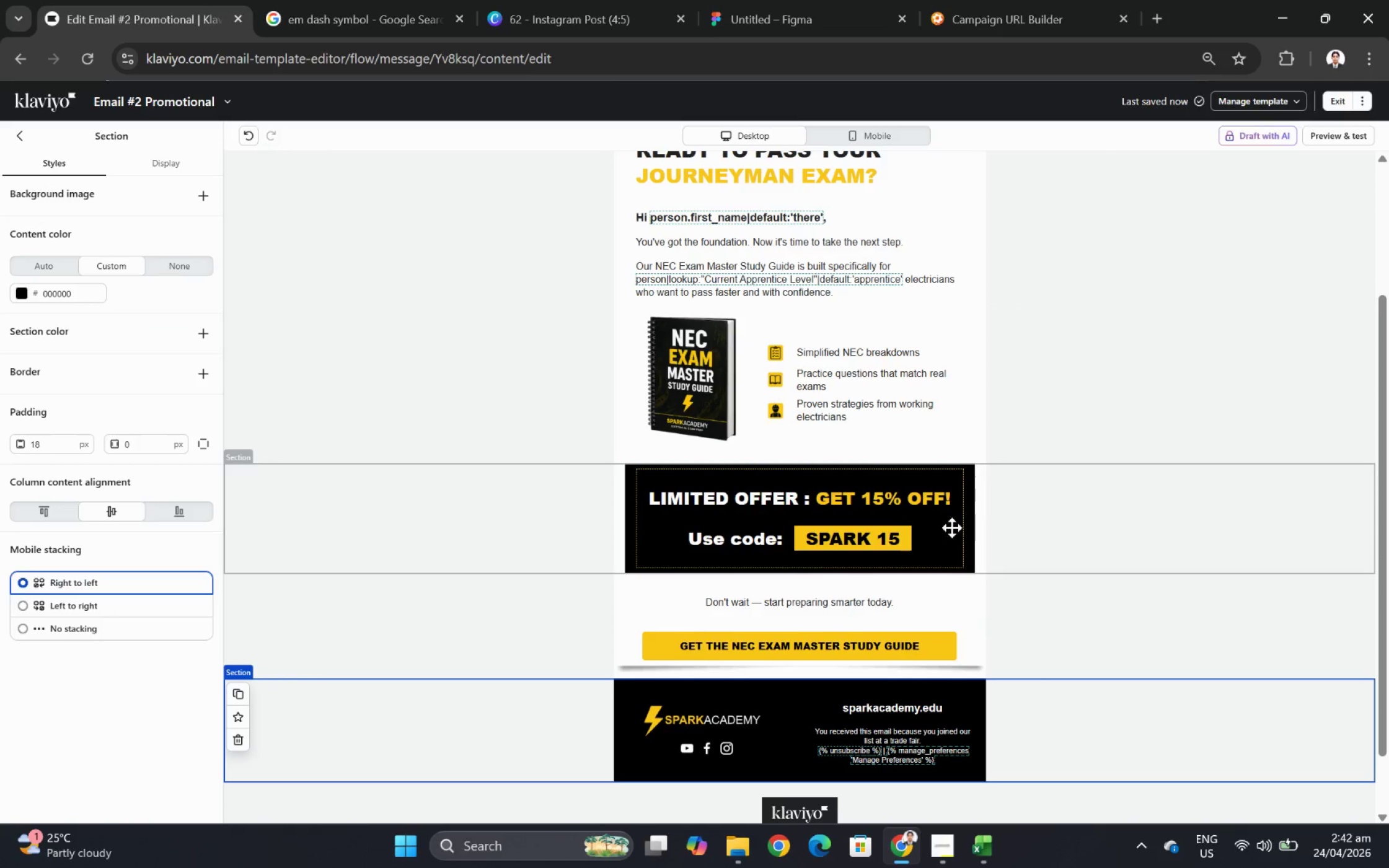 
left_click([630, 643])
 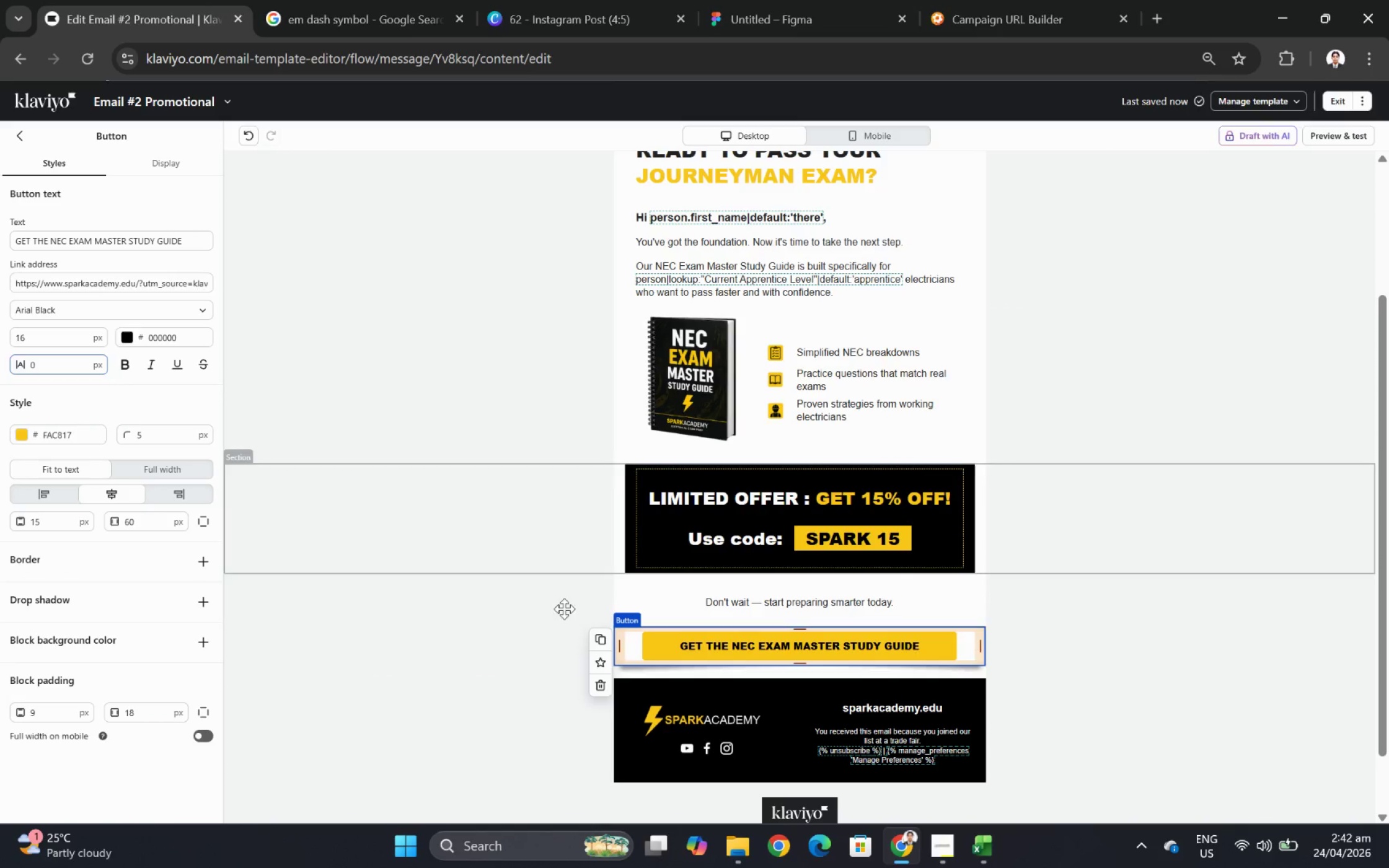 
wait(5.45)
 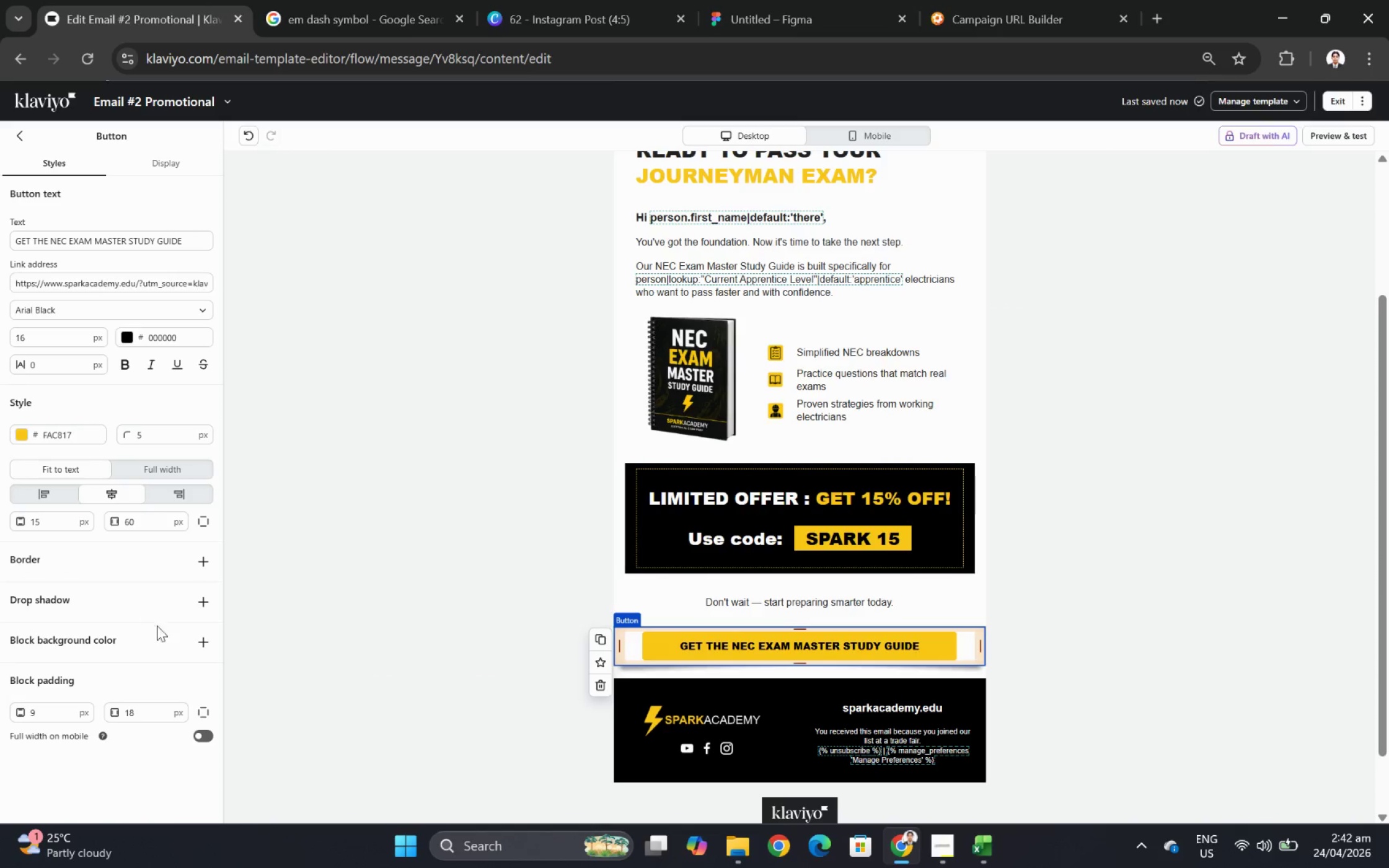 
left_click([650, 670])
 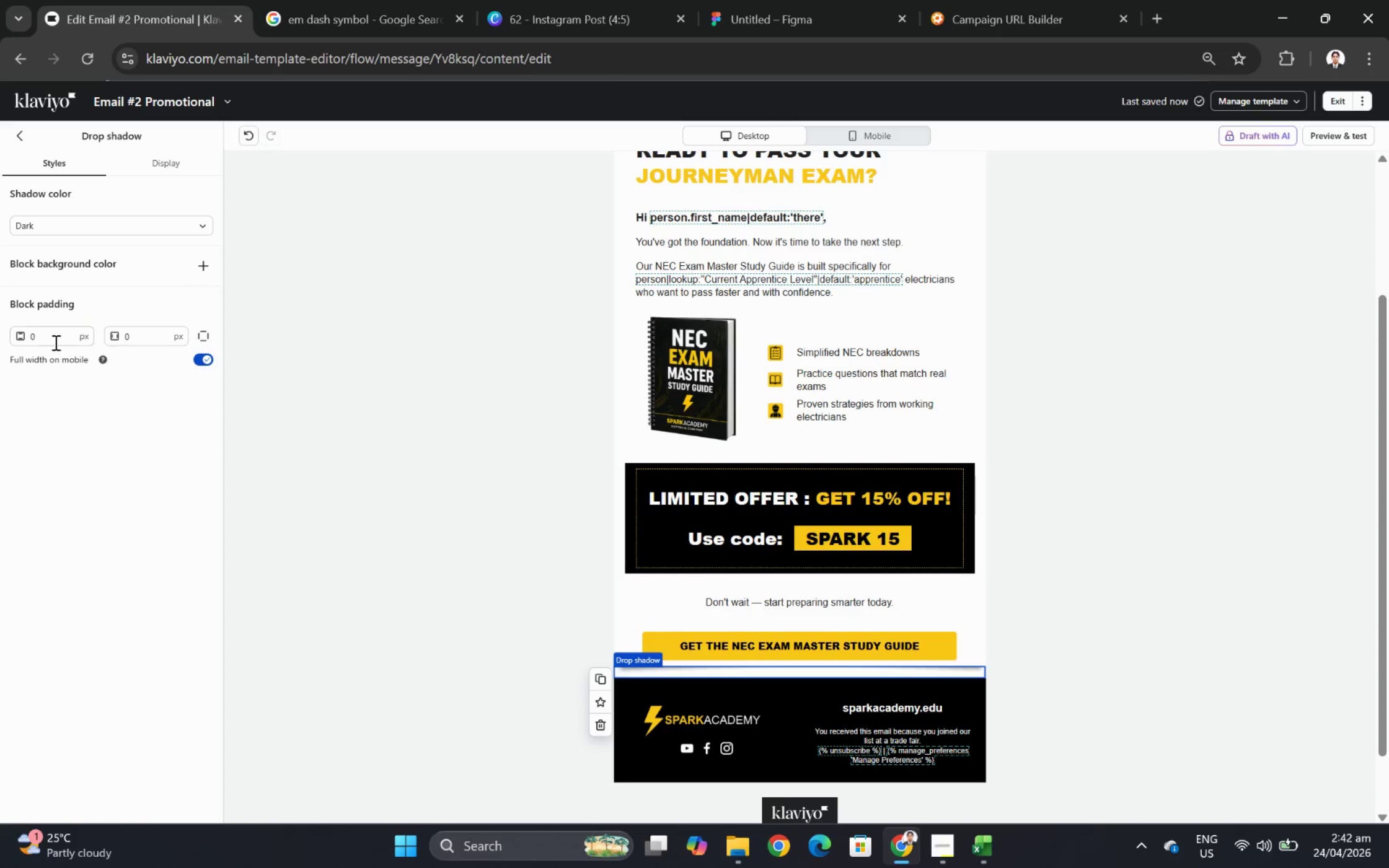 
double_click([53, 341])
 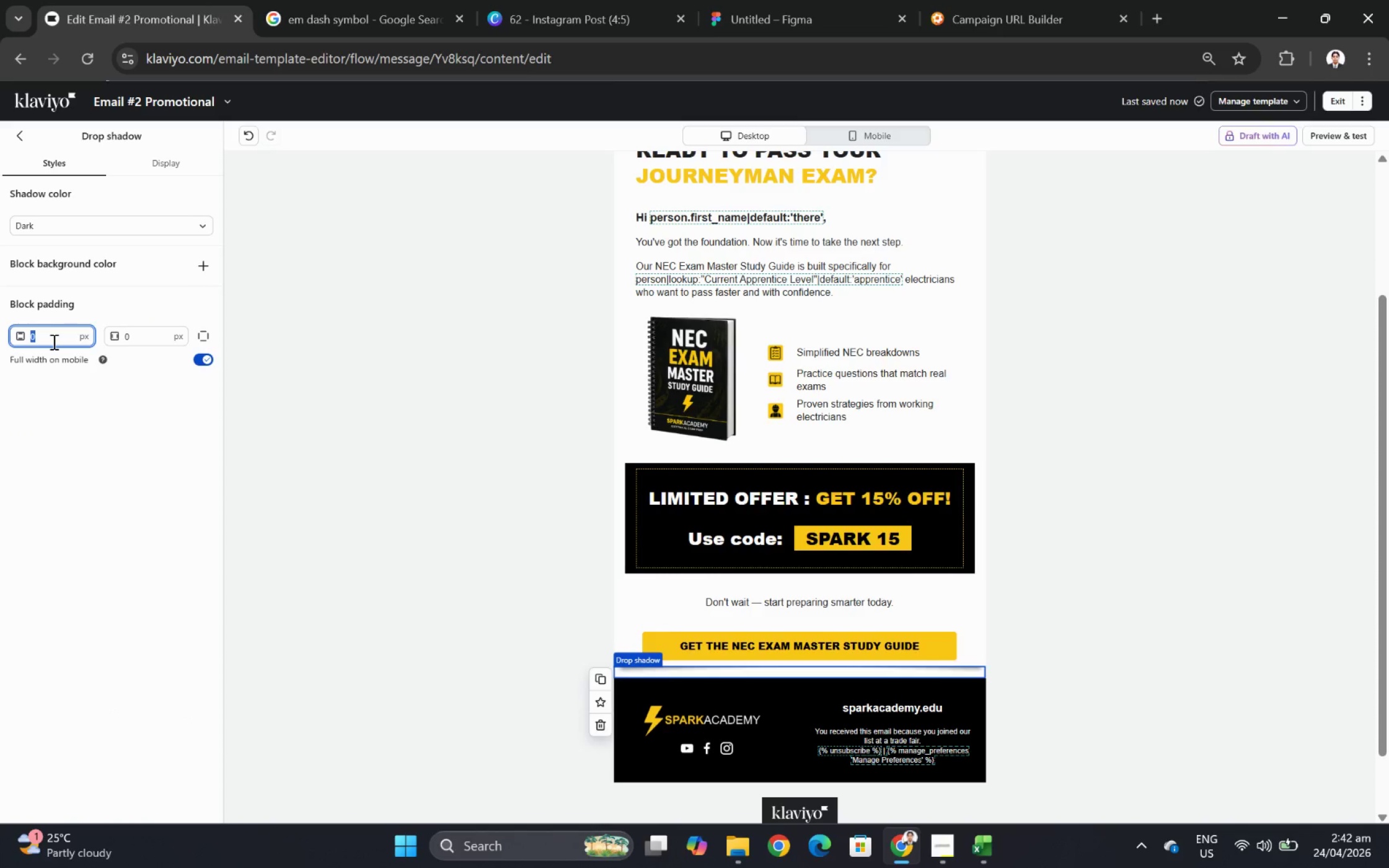 
double_click([151, 340])
 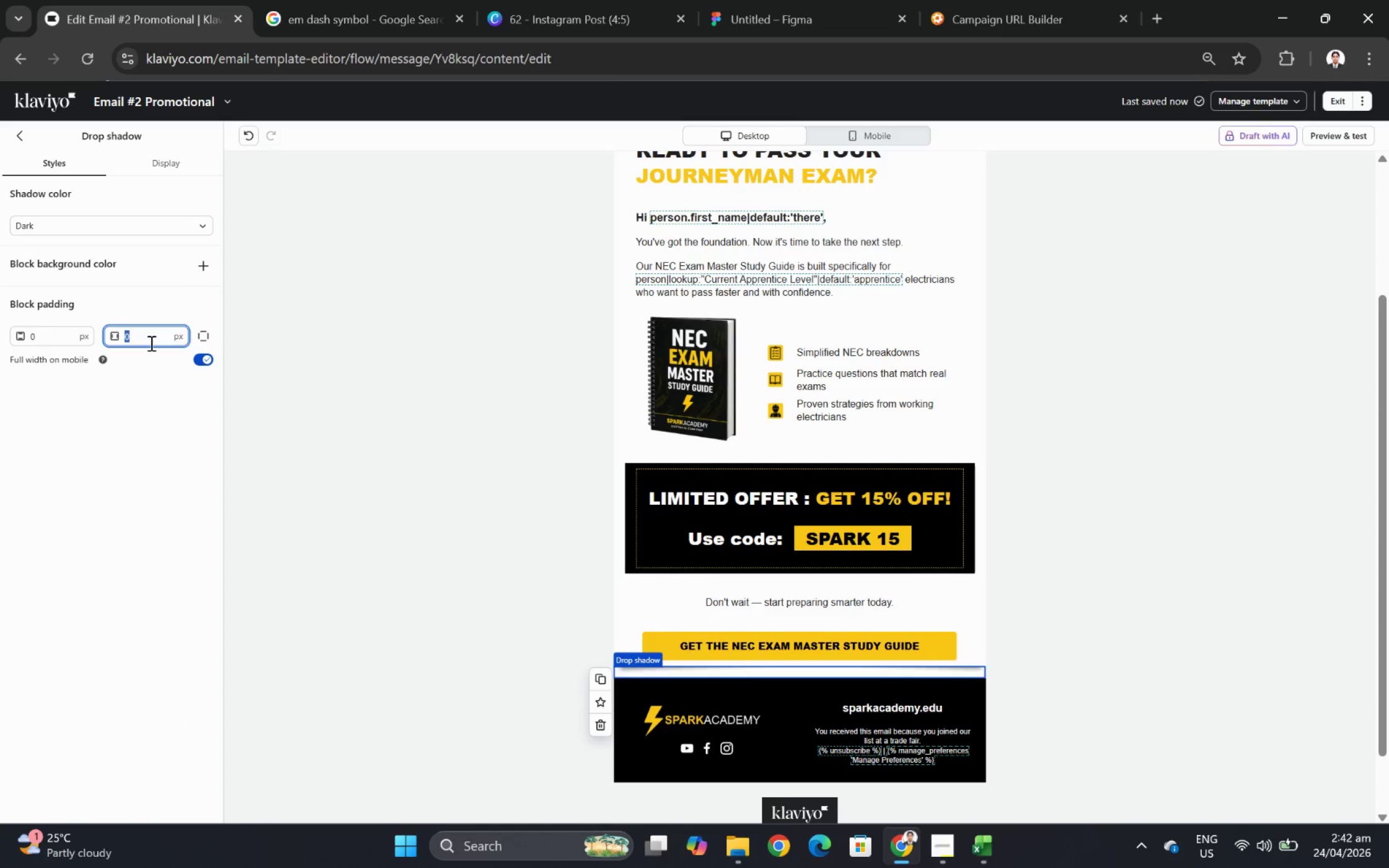 
key(Numpad1)
 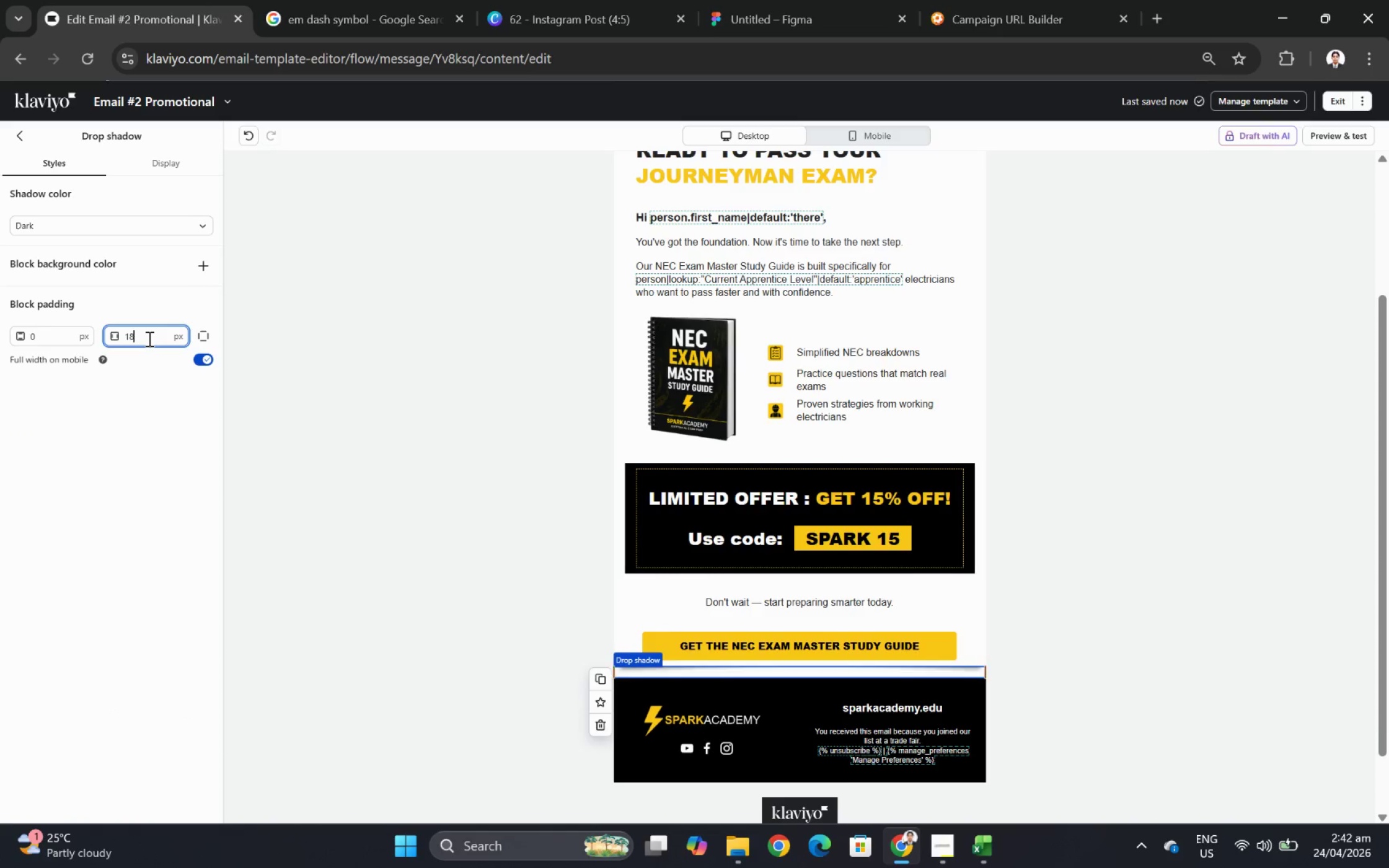 
key(Numpad8)
 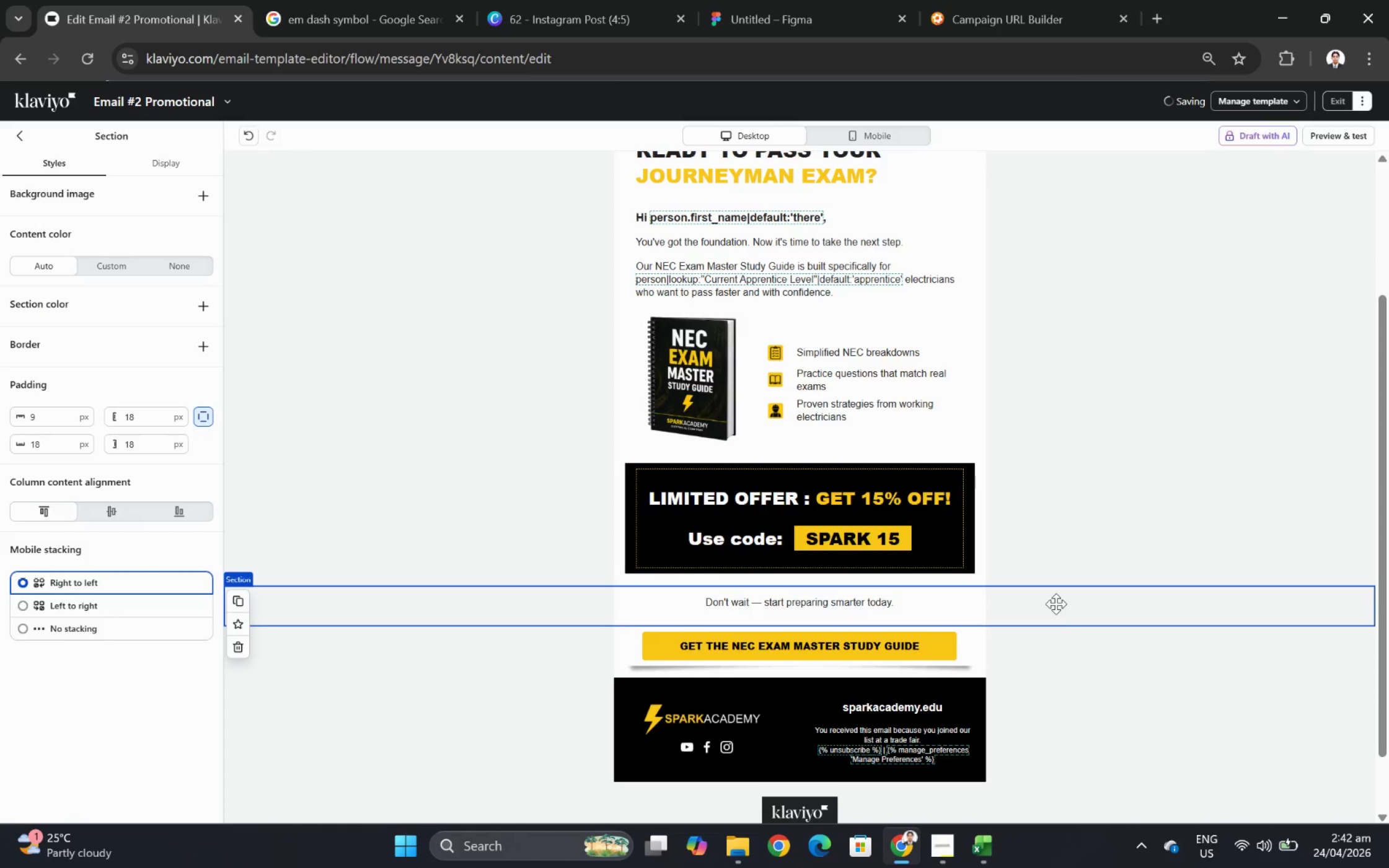 
left_click([1075, 729])
 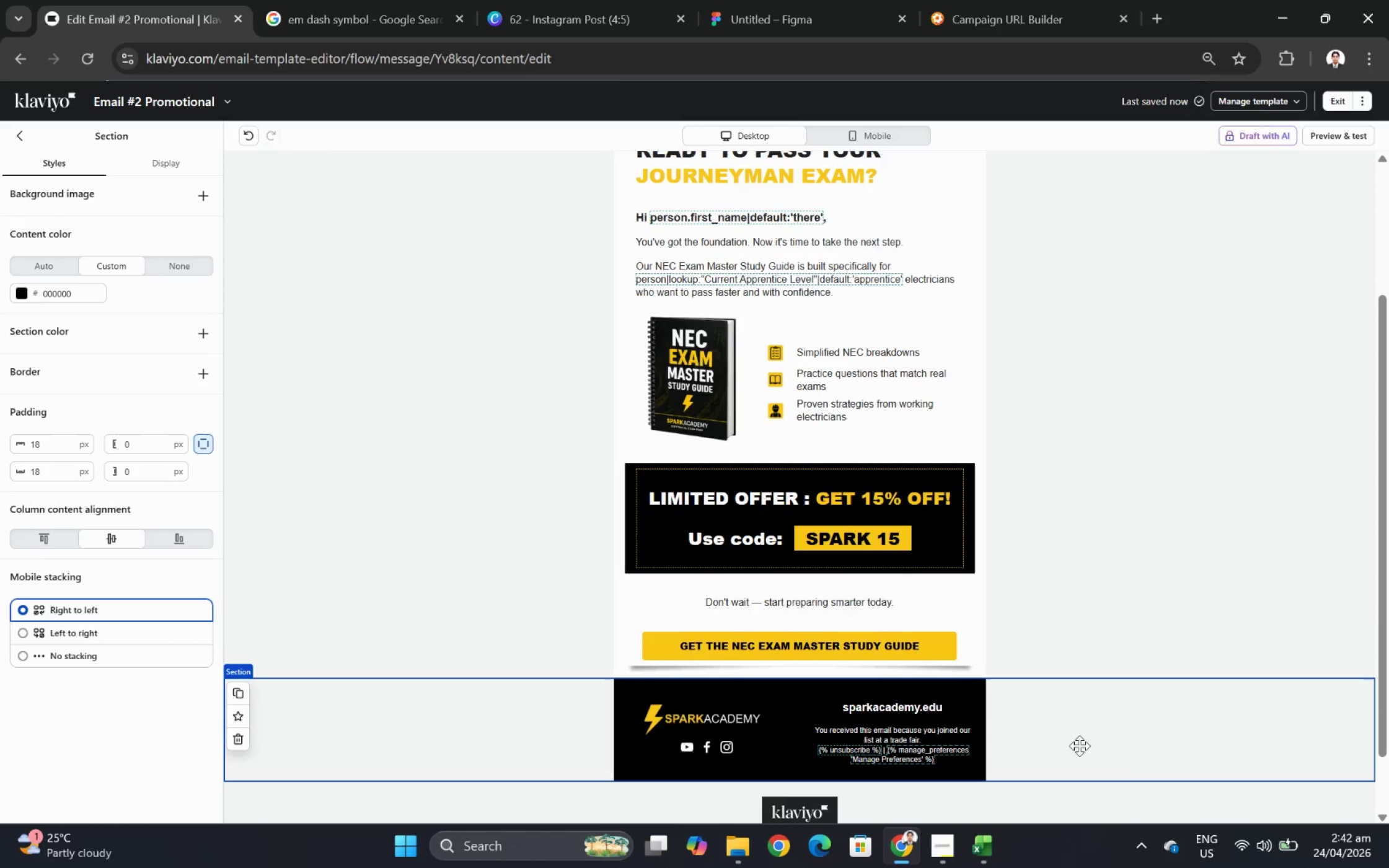 
scroll: coordinate [1129, 765], scroll_direction: up, amount: 1.0
 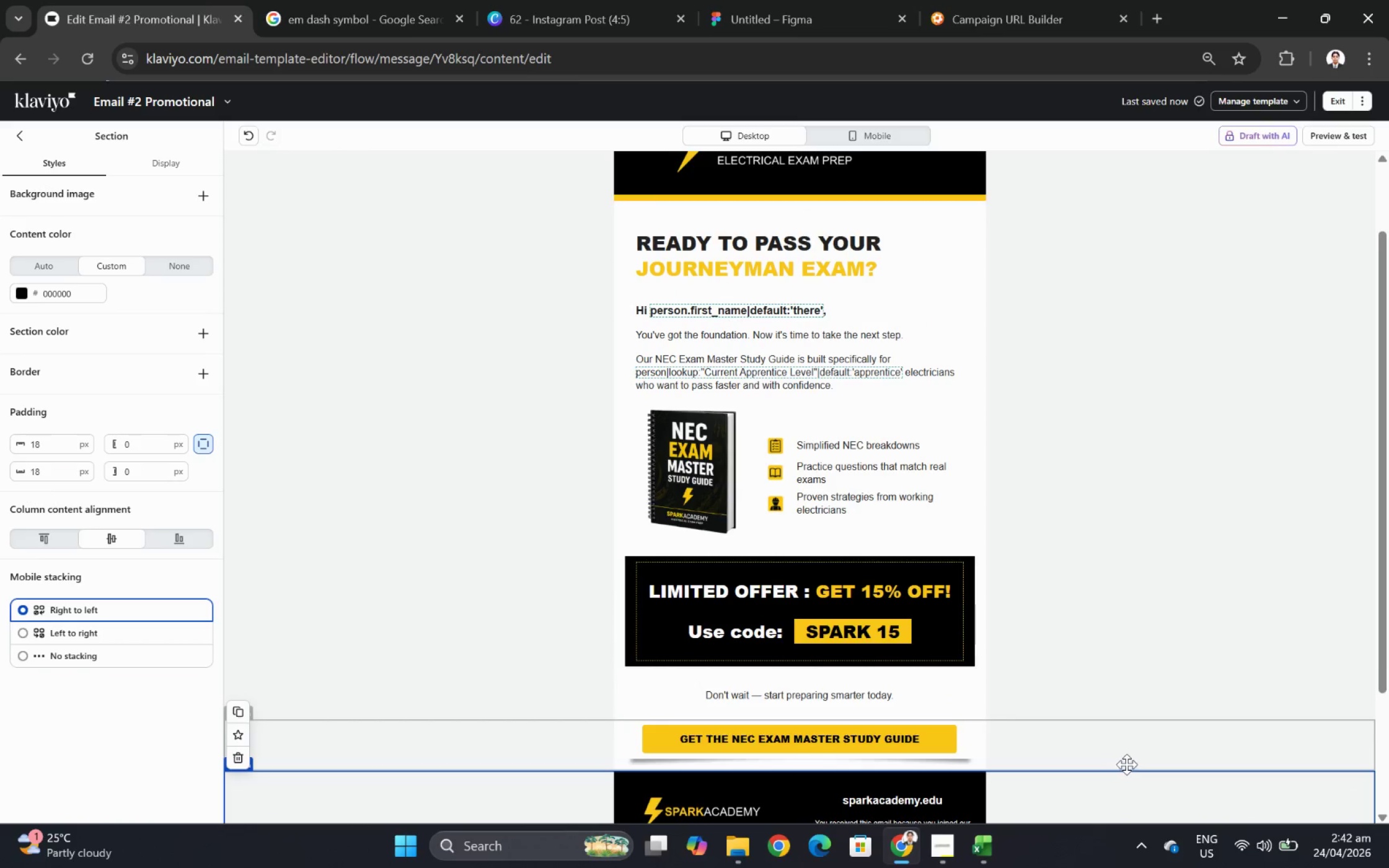 
scroll: coordinate [1126, 764], scroll_direction: down, amount: 1.0
 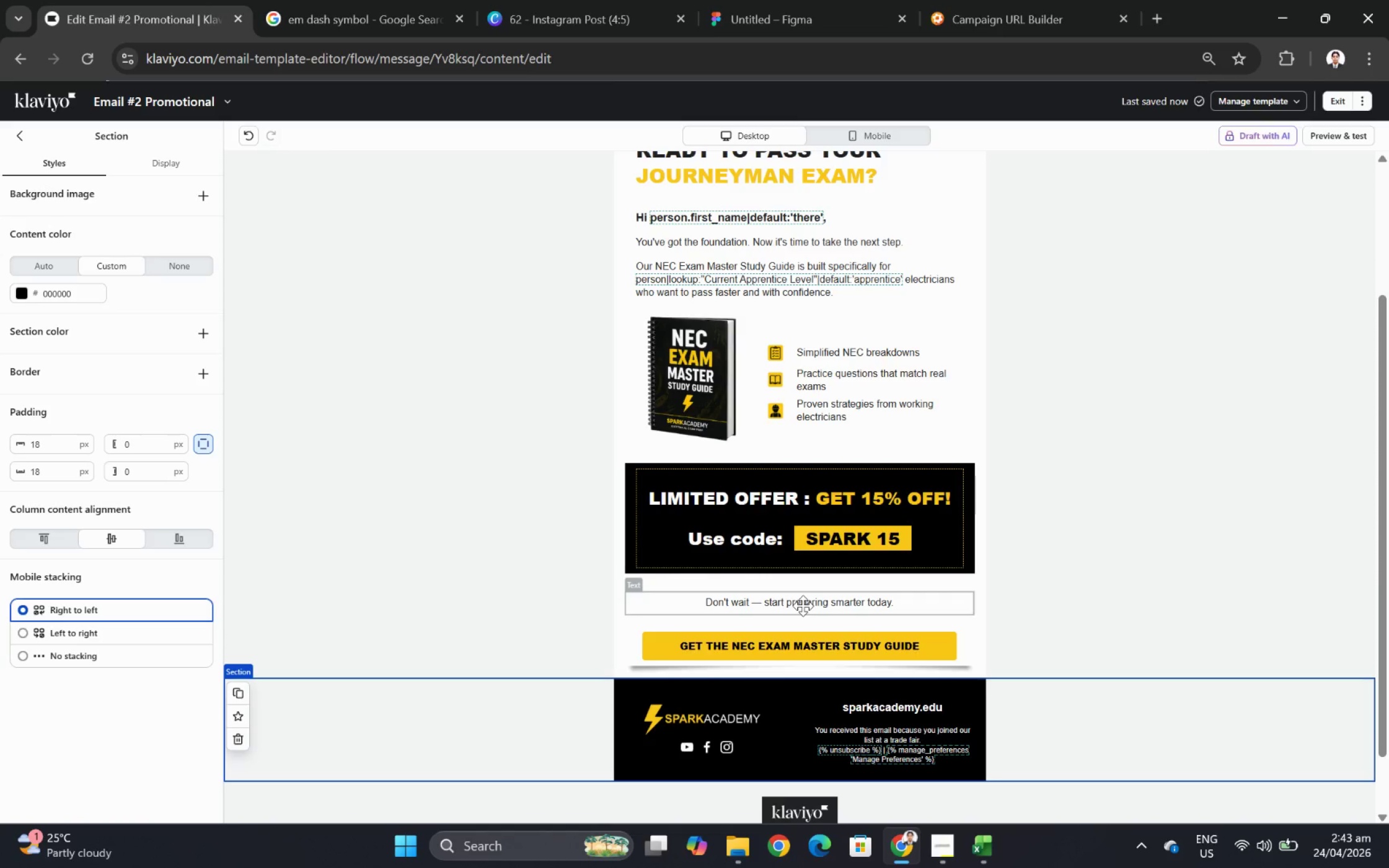 
wait(10.71)
 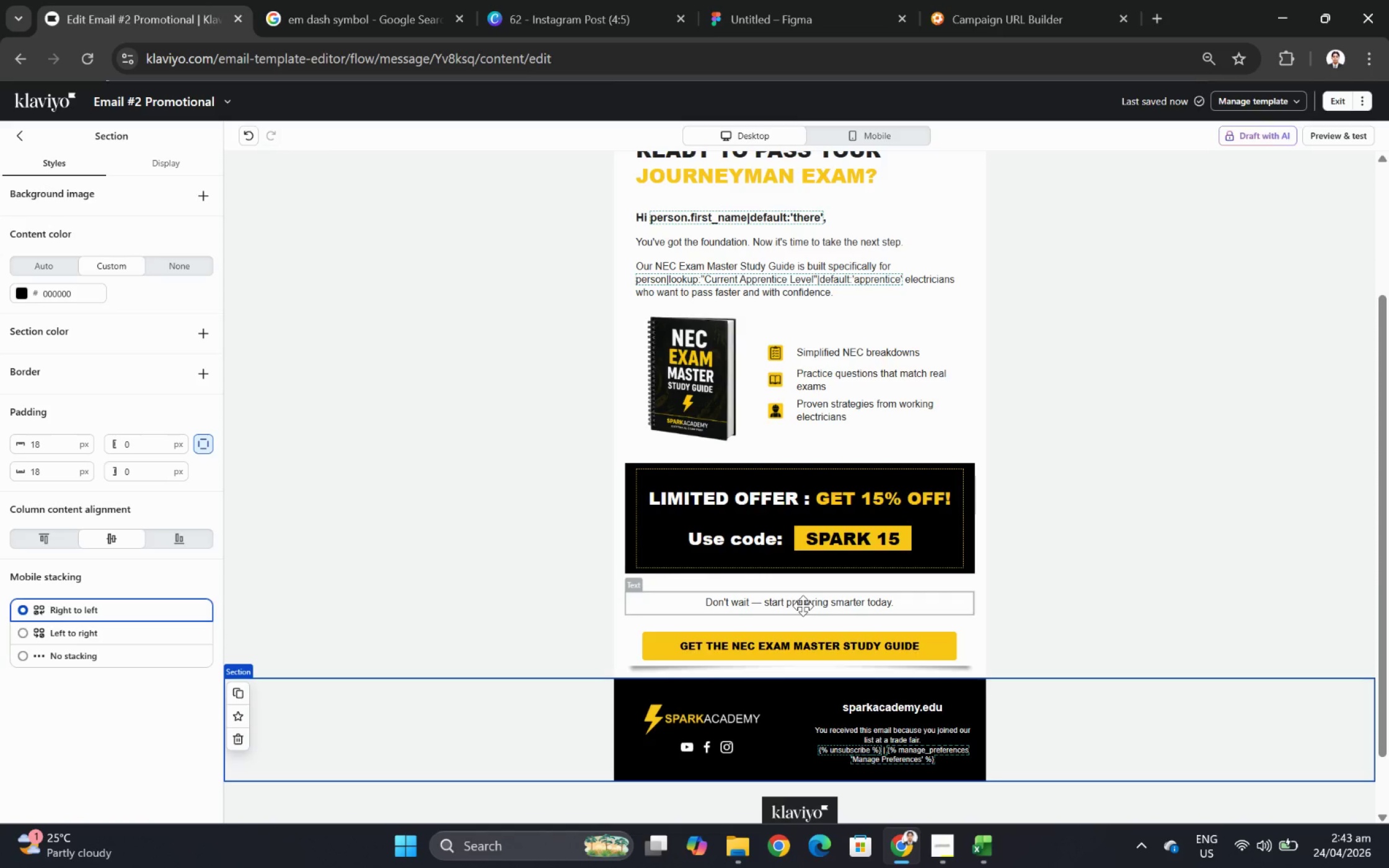 
left_click_drag(start_coordinate=[769, 603], to_coordinate=[772, 666])
 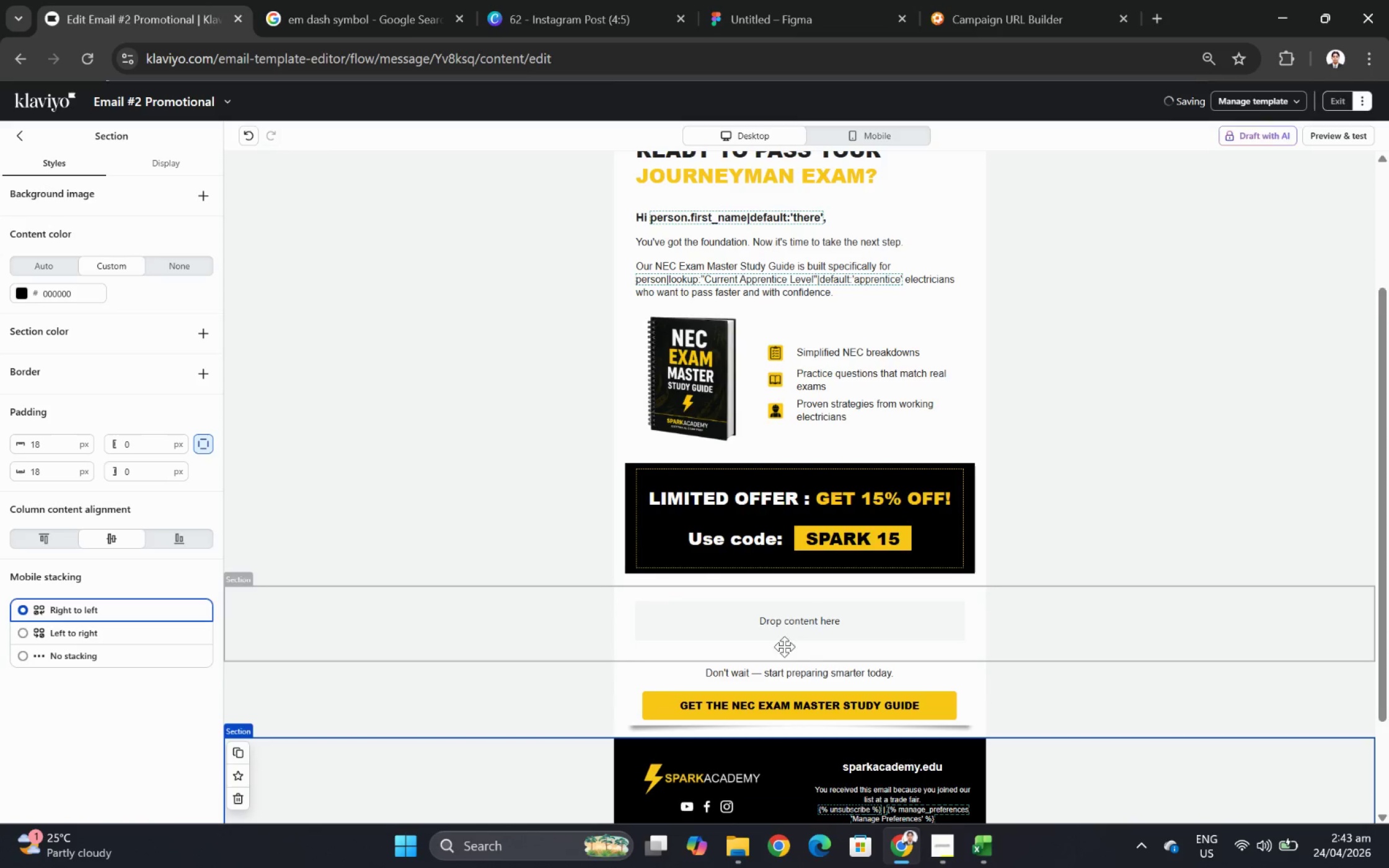 
left_click([485, 628])
 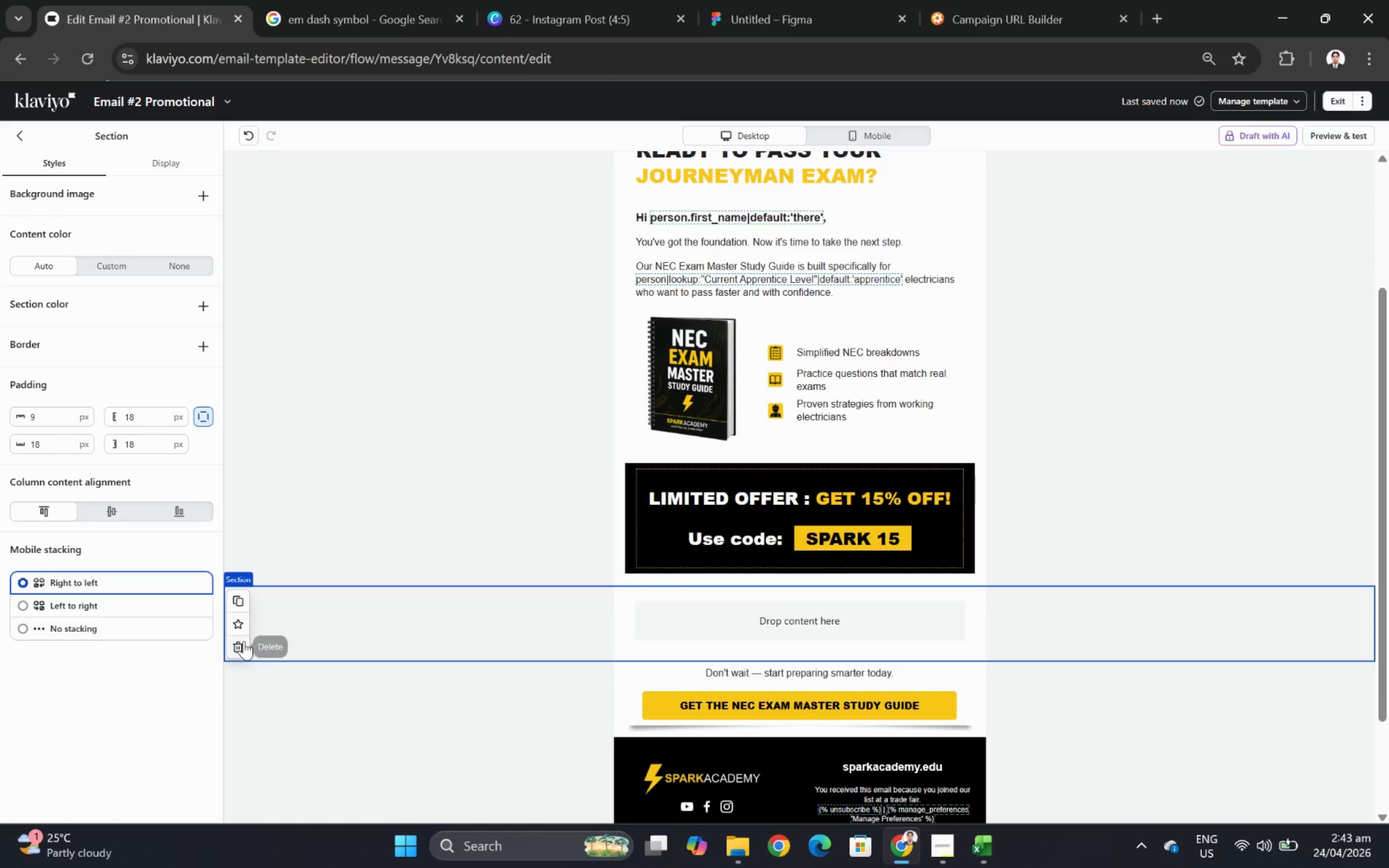 
left_click([244, 643])
 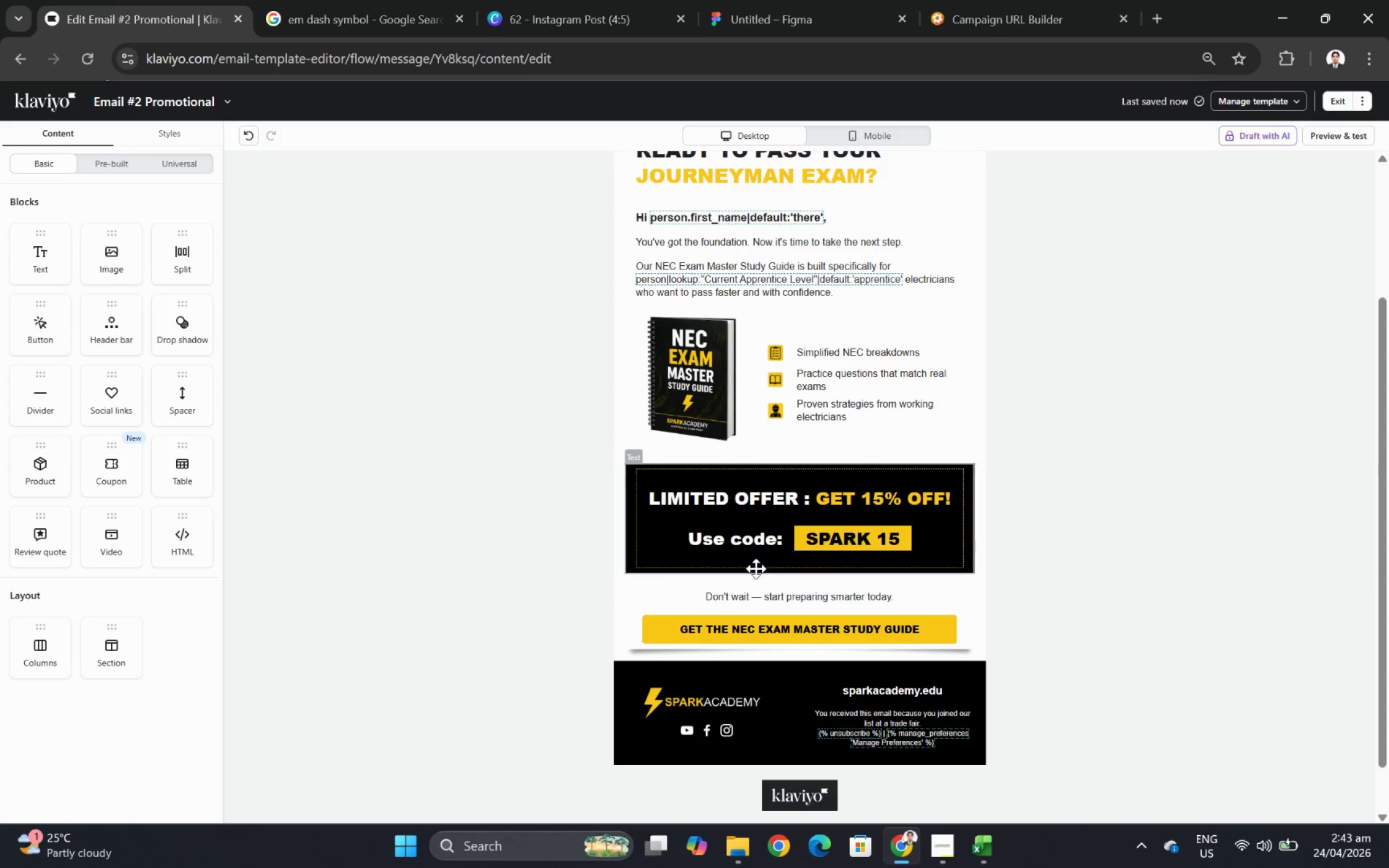 
left_click([733, 584])
 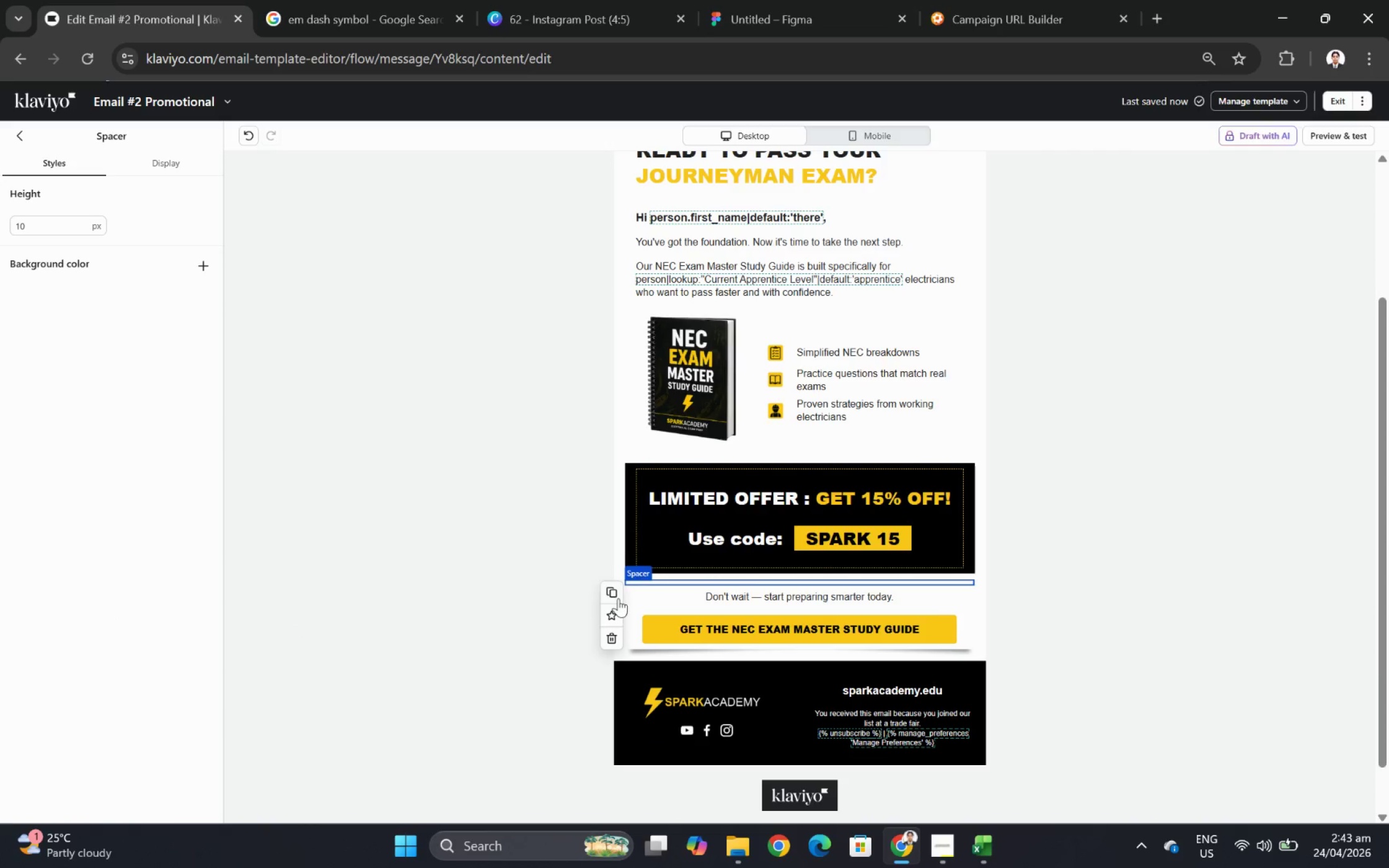 
left_click([614, 596])
 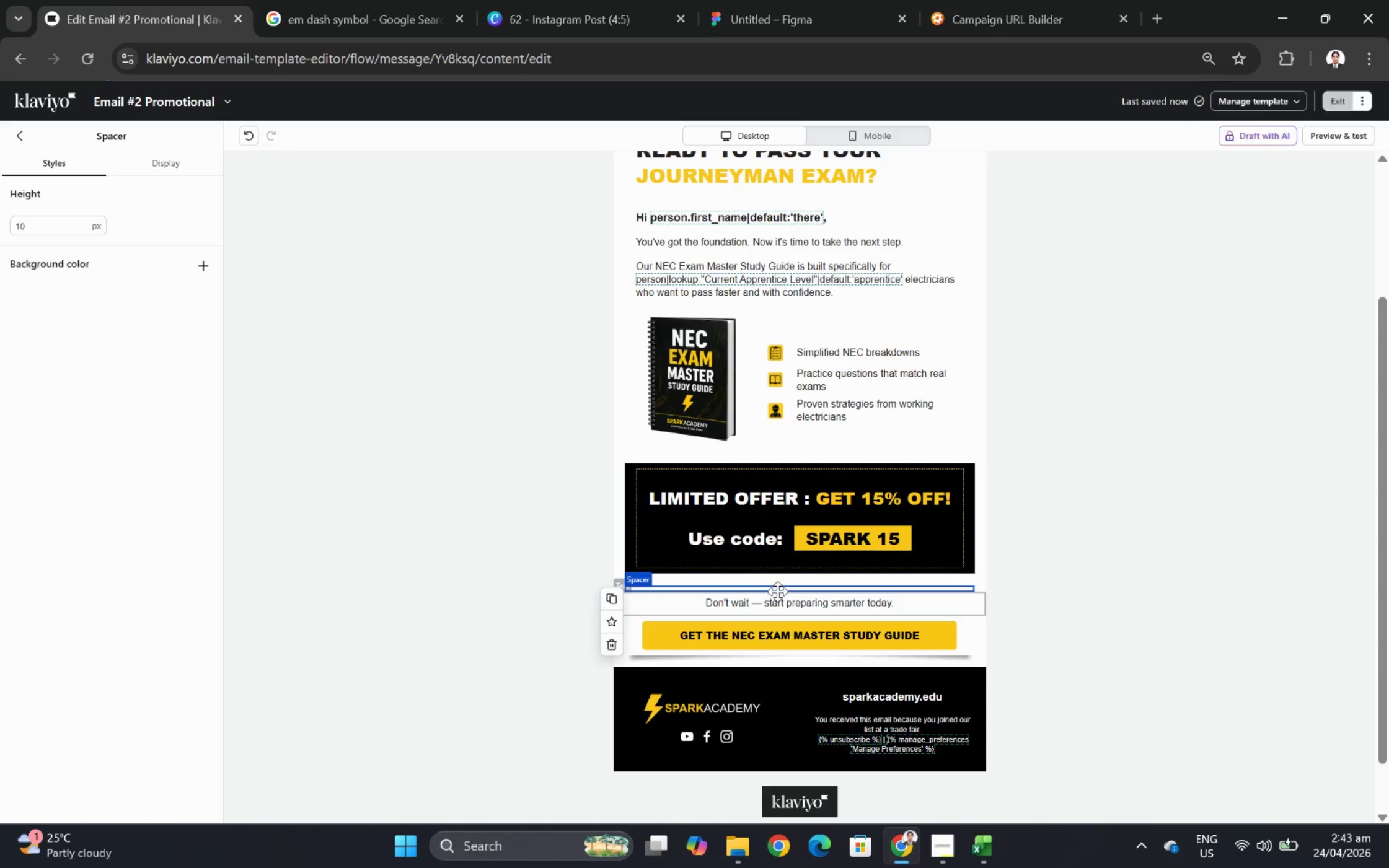 
left_click_drag(start_coordinate=[777, 590], to_coordinate=[782, 638])
 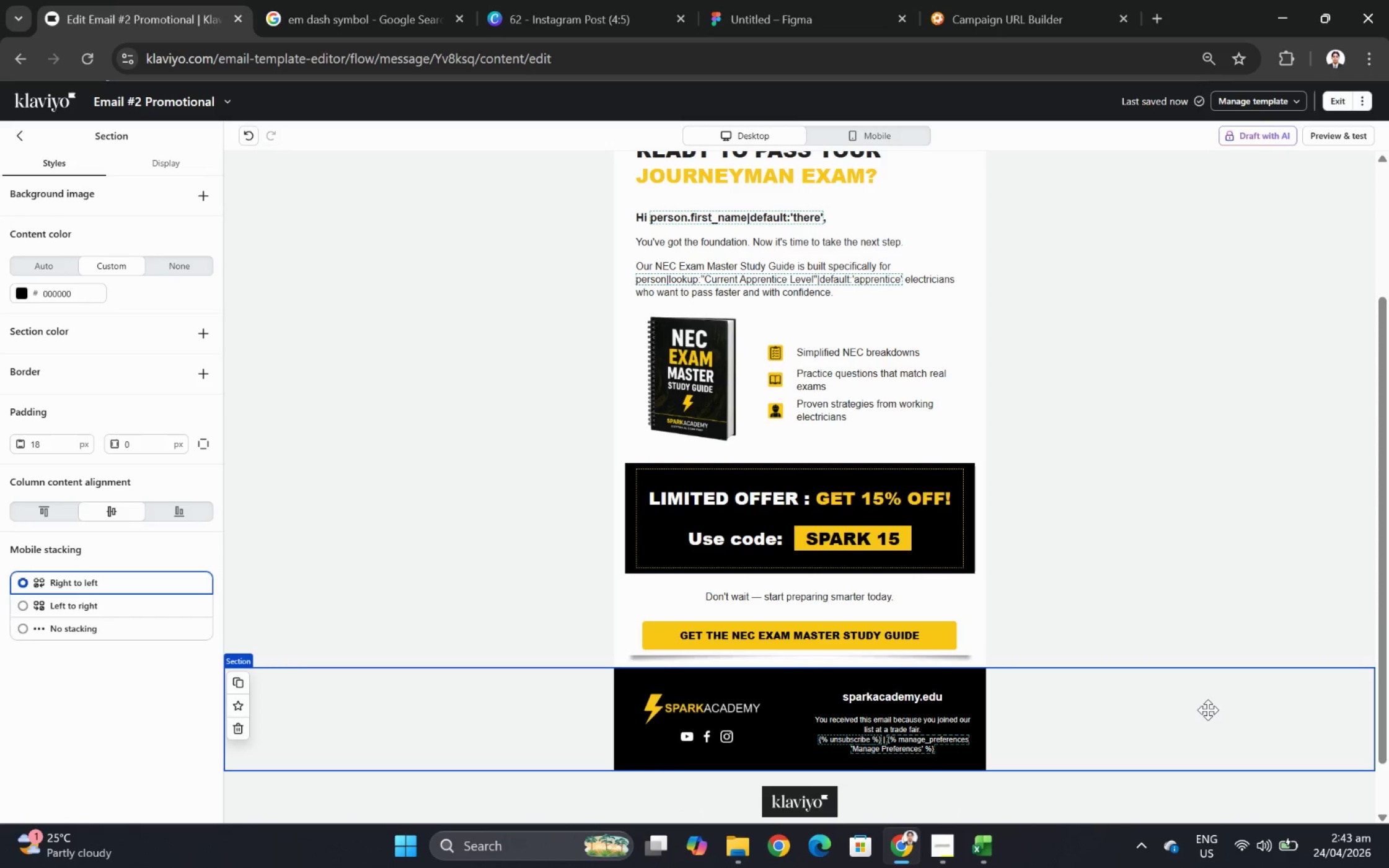 
wait(5.0)
 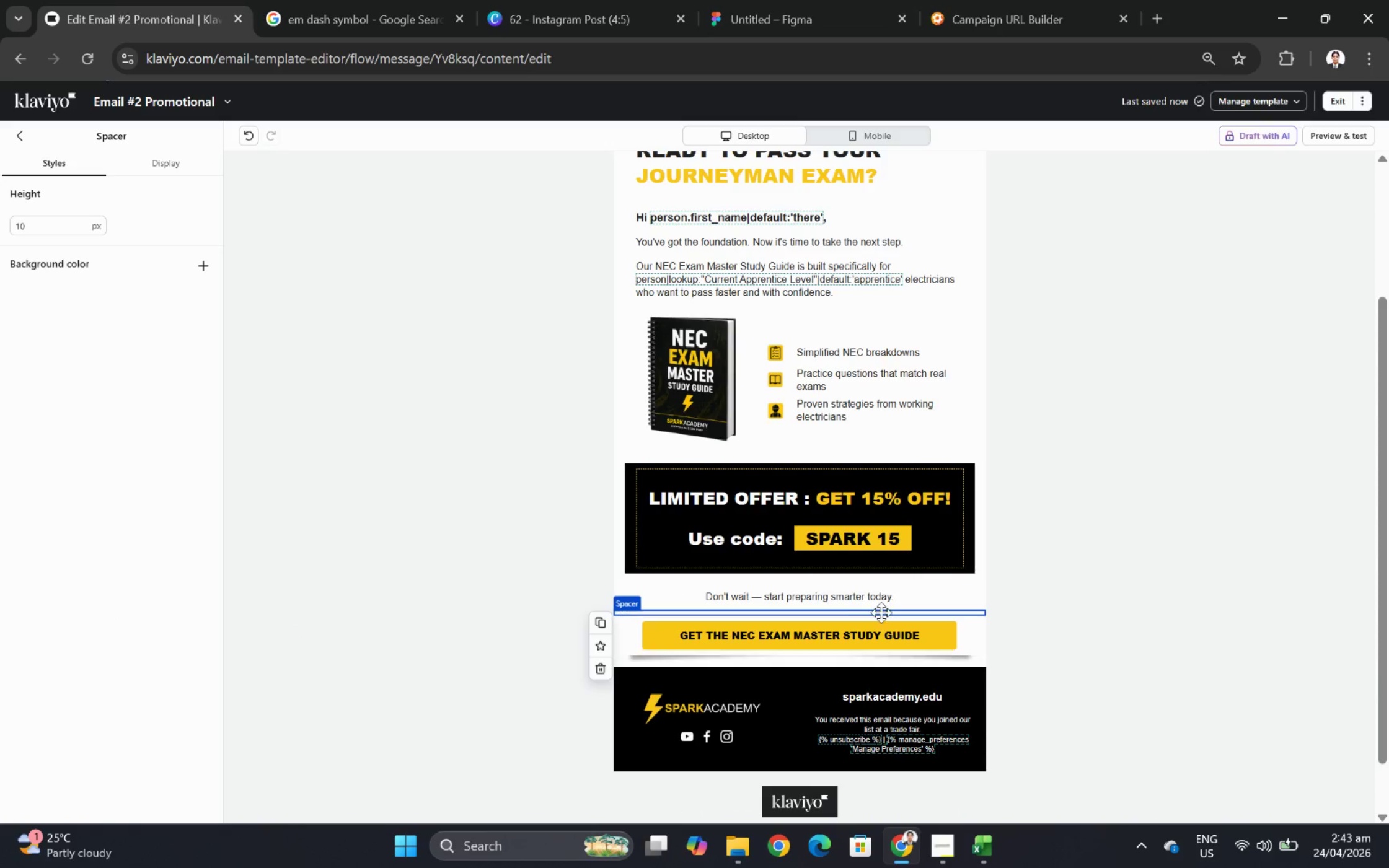 
scroll: coordinate [1207, 709], scroll_direction: up, amount: 1.0
 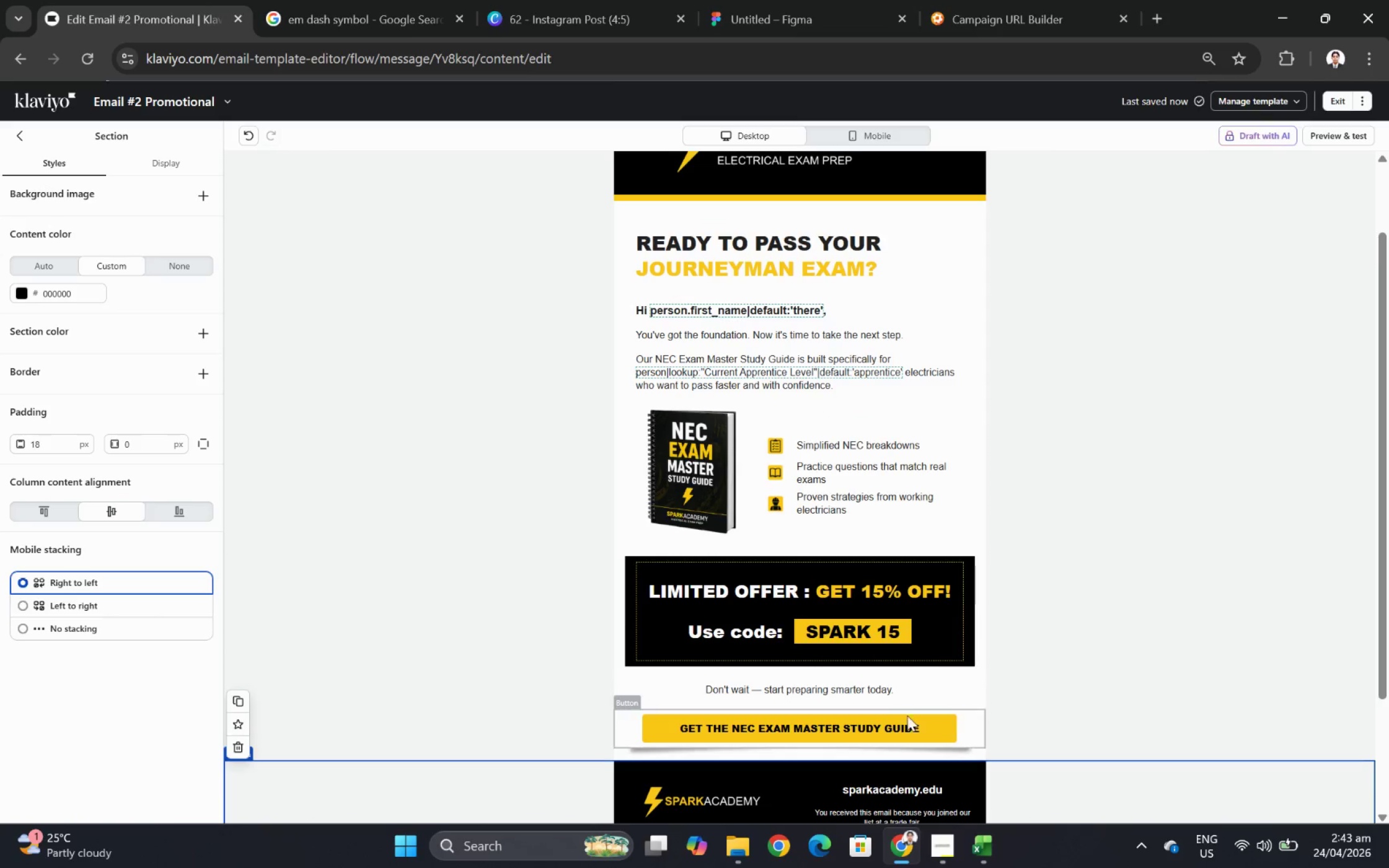 
wait(5.7)
 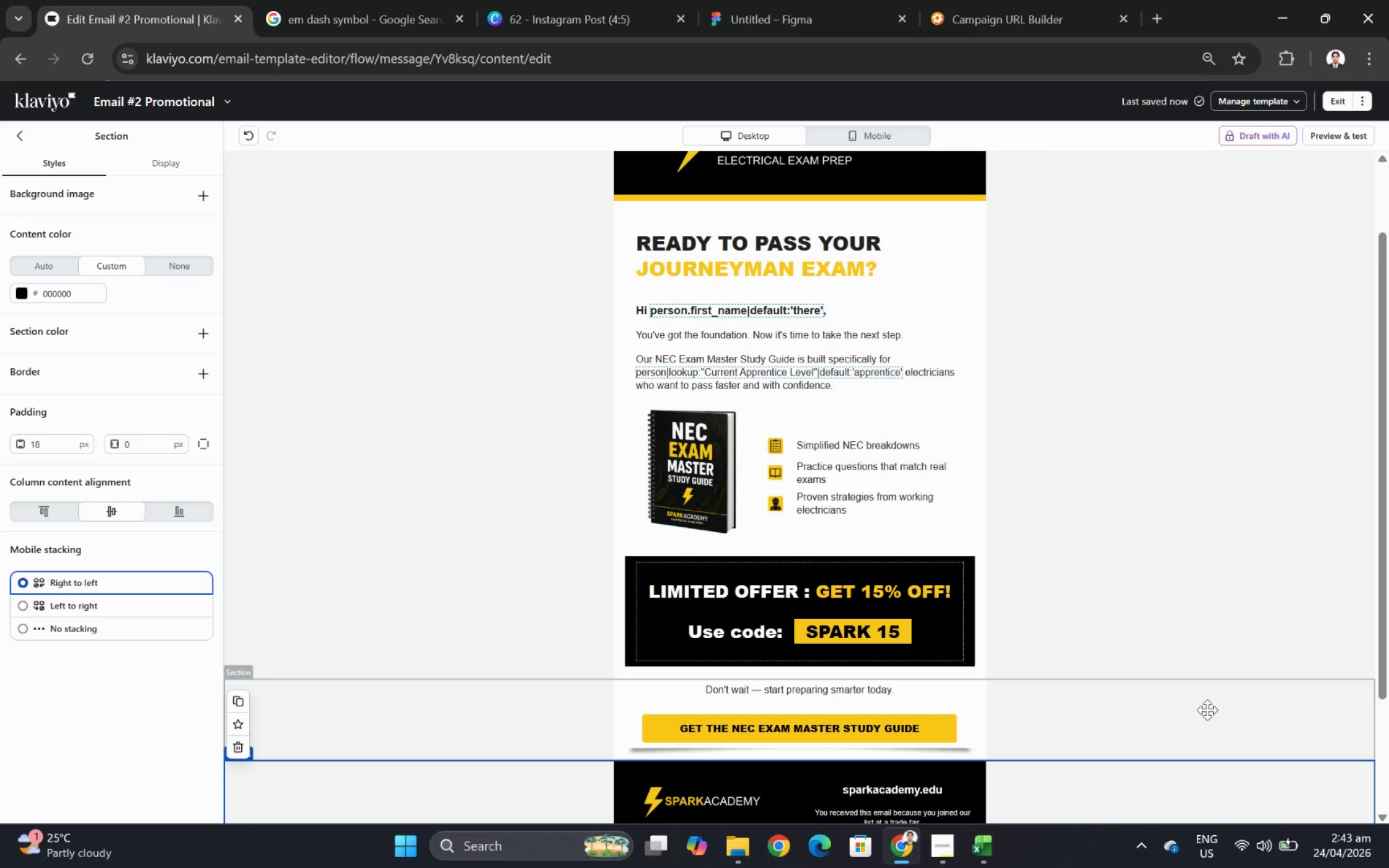 
scroll: coordinate [1062, 699], scroll_direction: down, amount: 1.0
 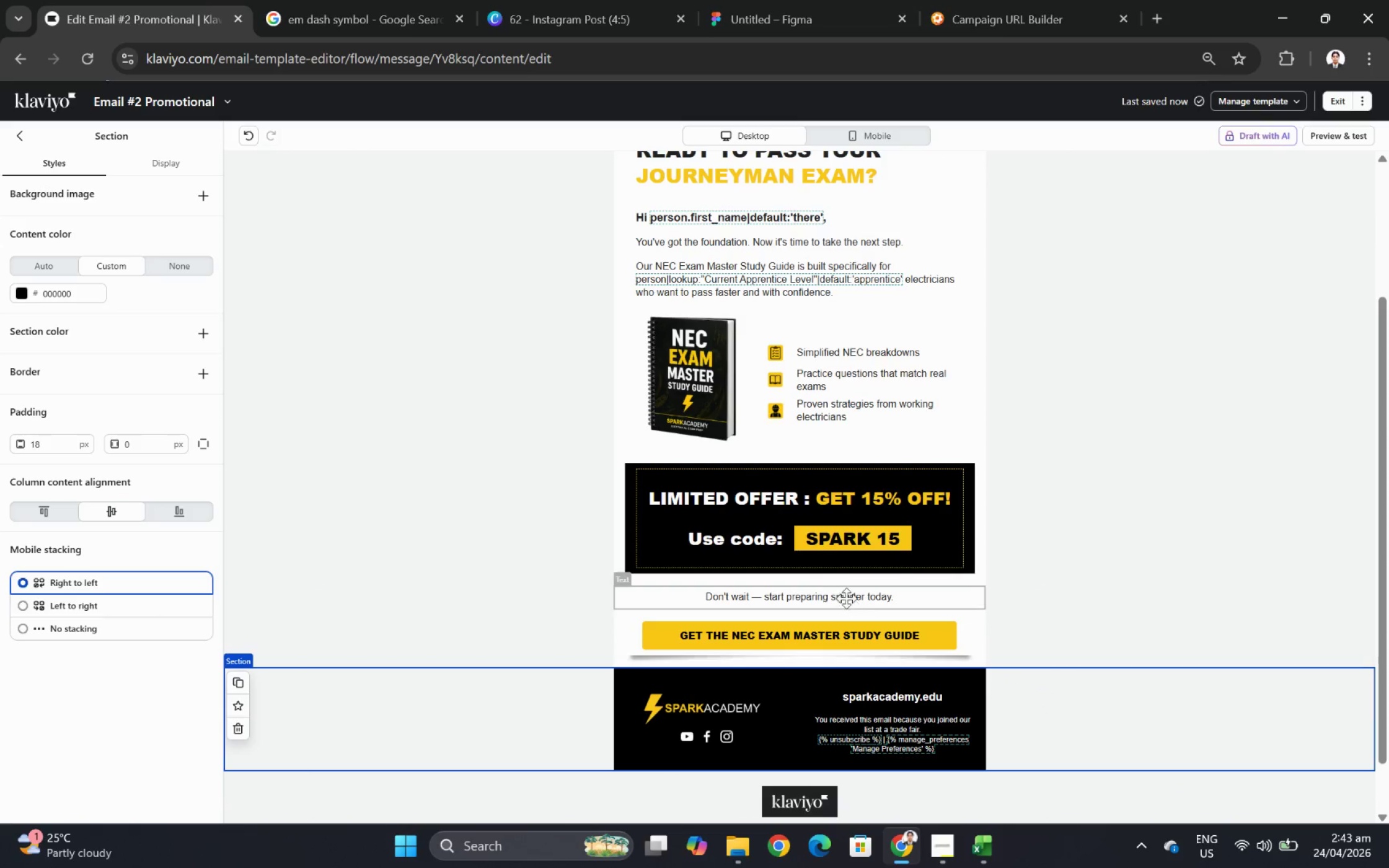 
left_click([844, 591])
 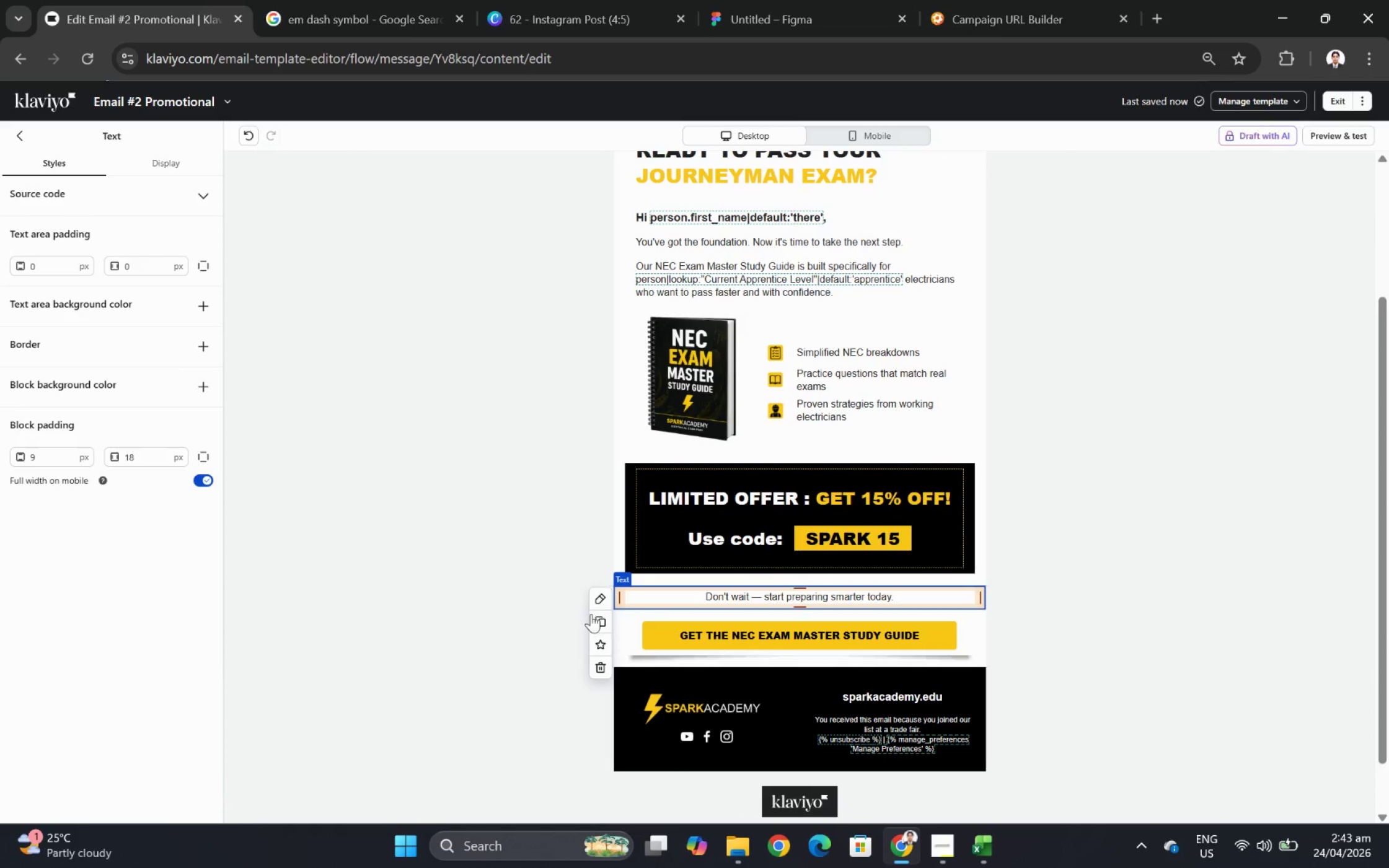 
left_click([600, 621])
 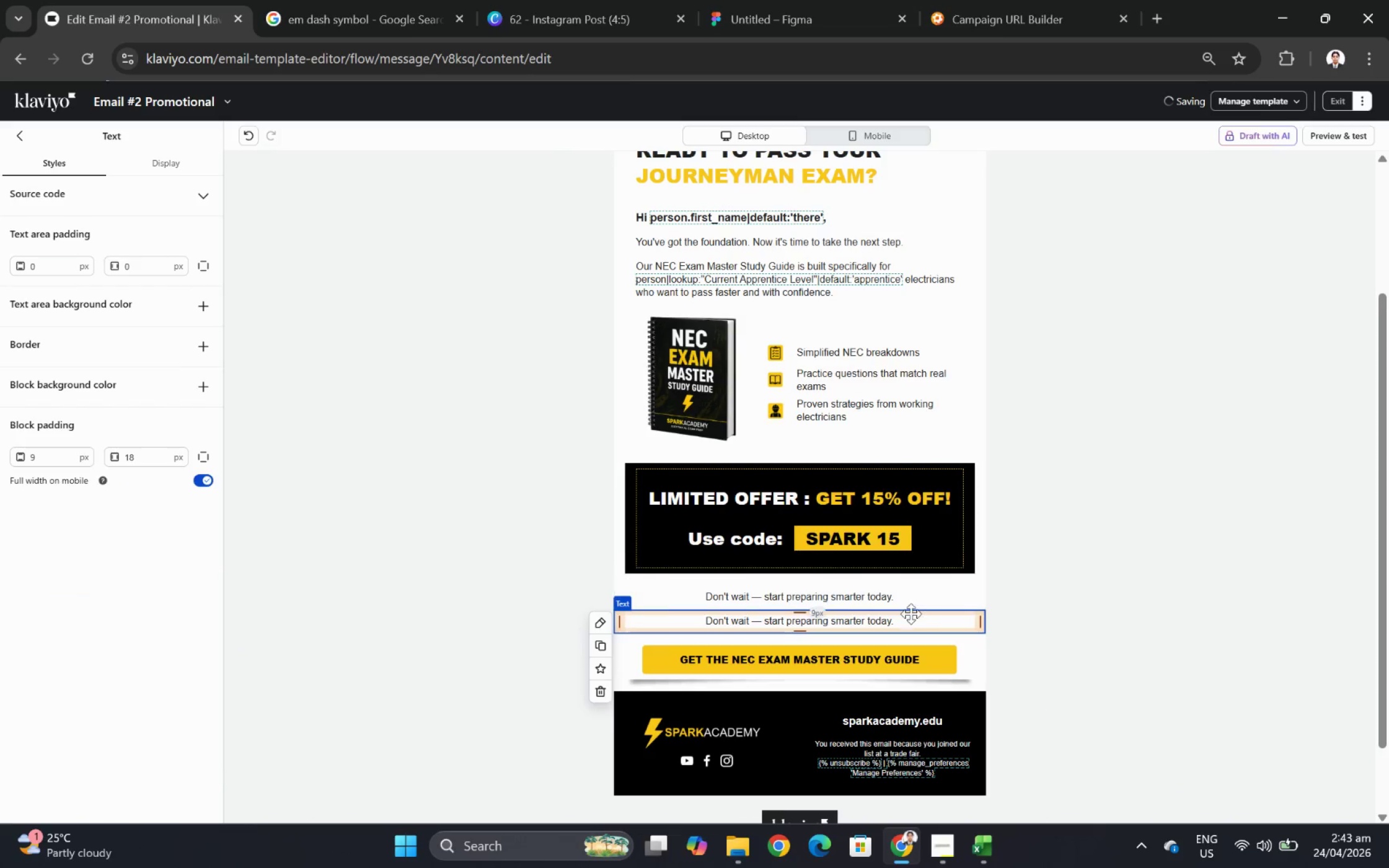 
left_click_drag(start_coordinate=[912, 620], to_coordinate=[922, 699])
 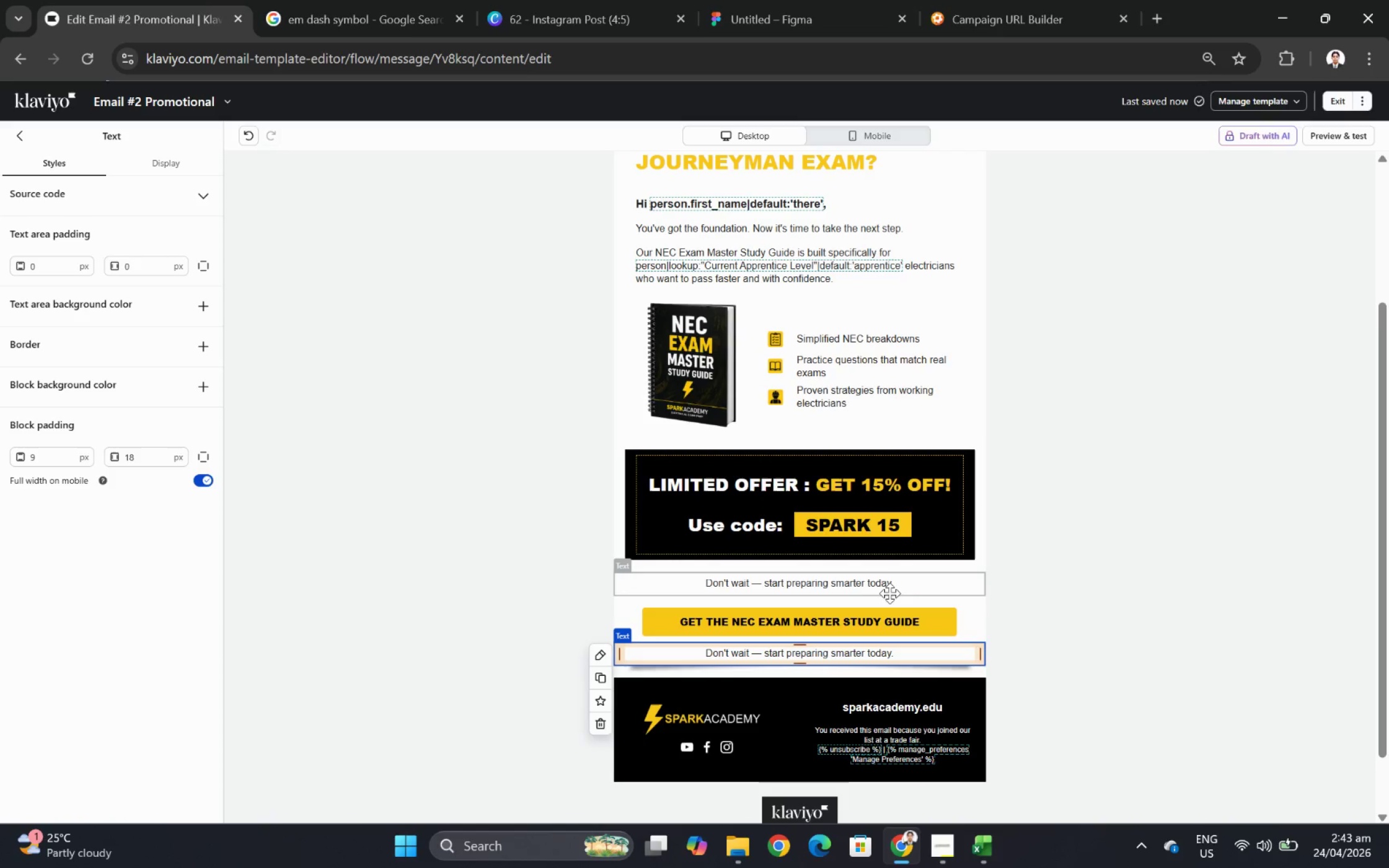 
left_click([890, 596])
 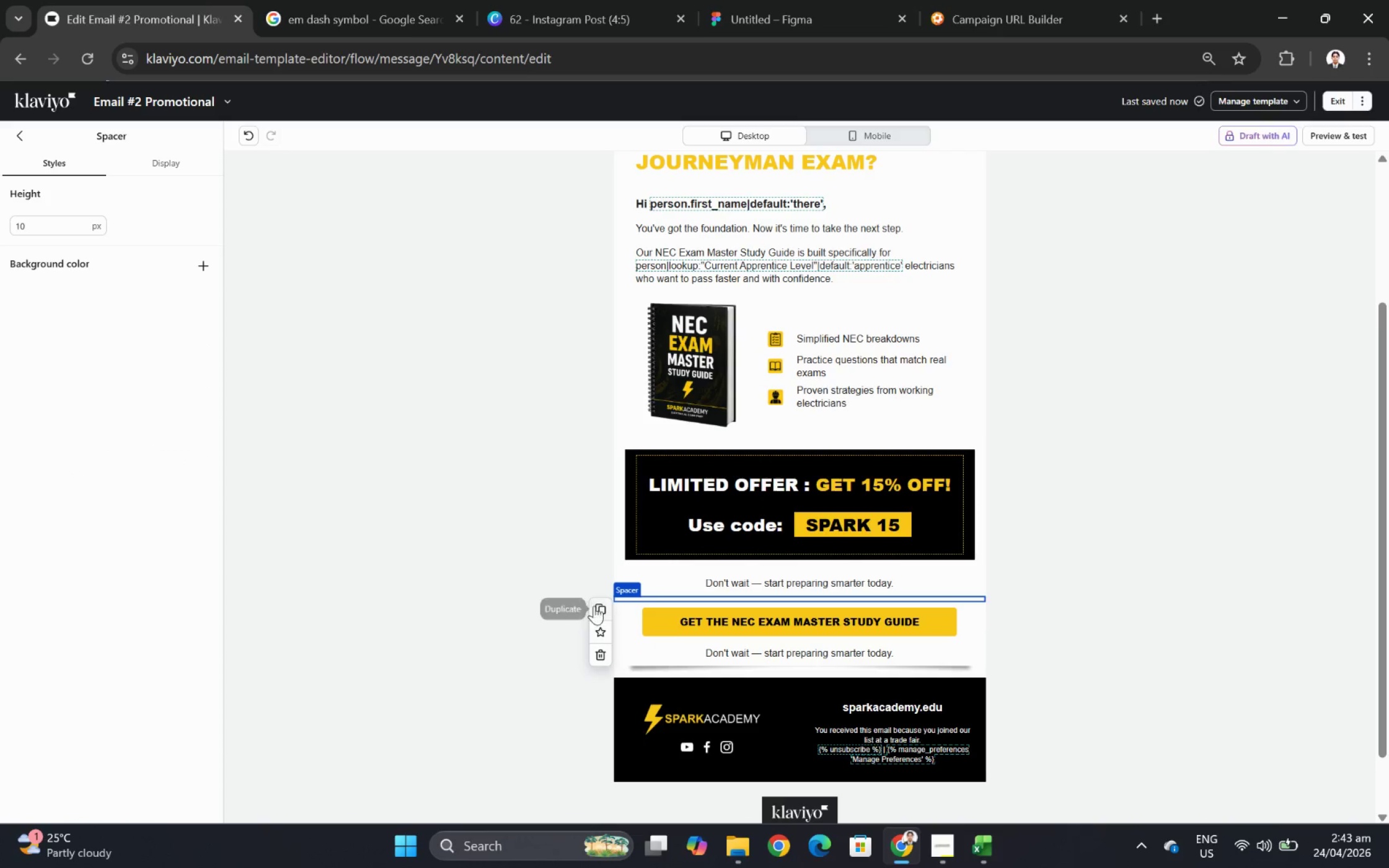 
left_click([597, 609])
 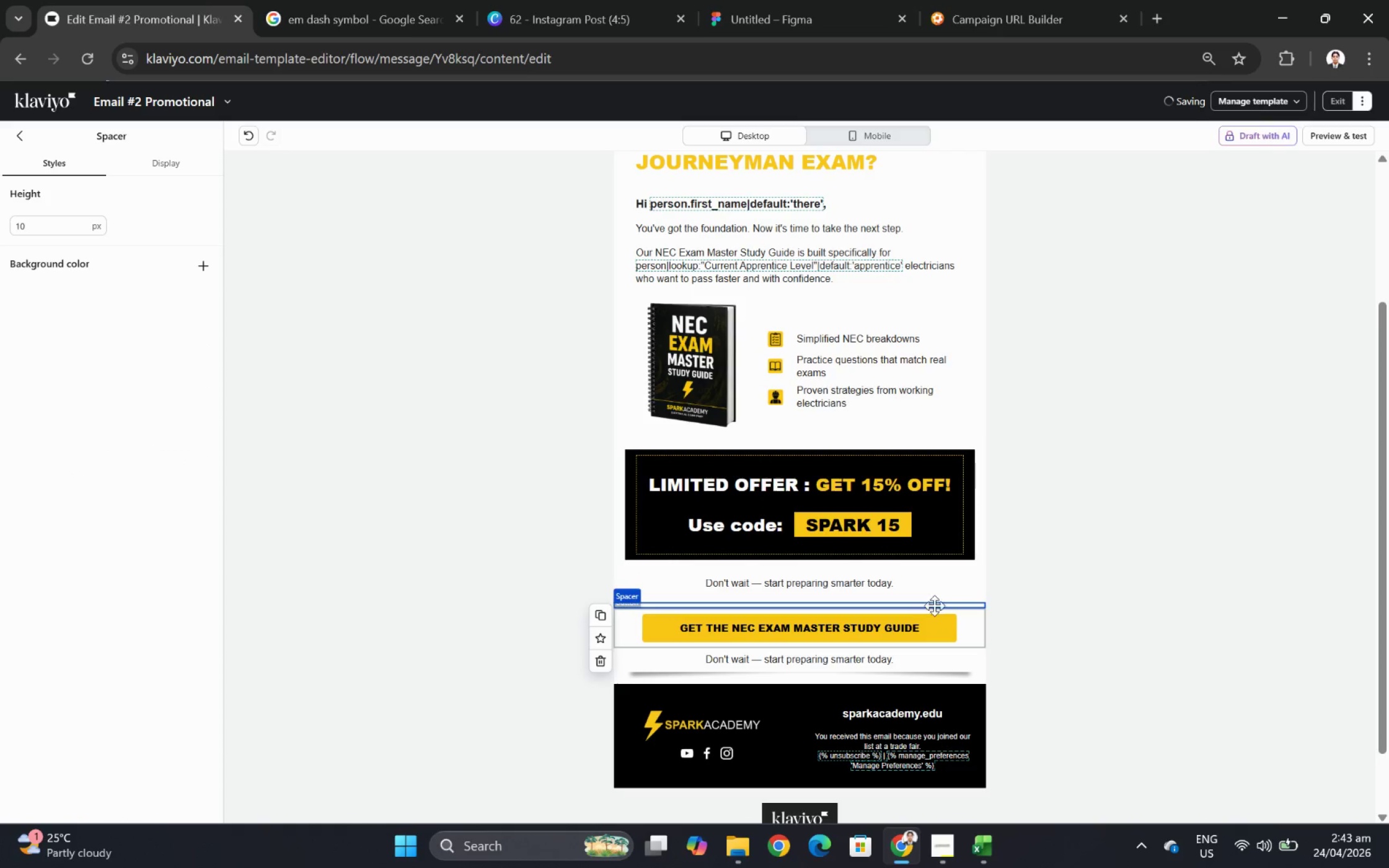 
left_click_drag(start_coordinate=[935, 603], to_coordinate=[933, 701])
 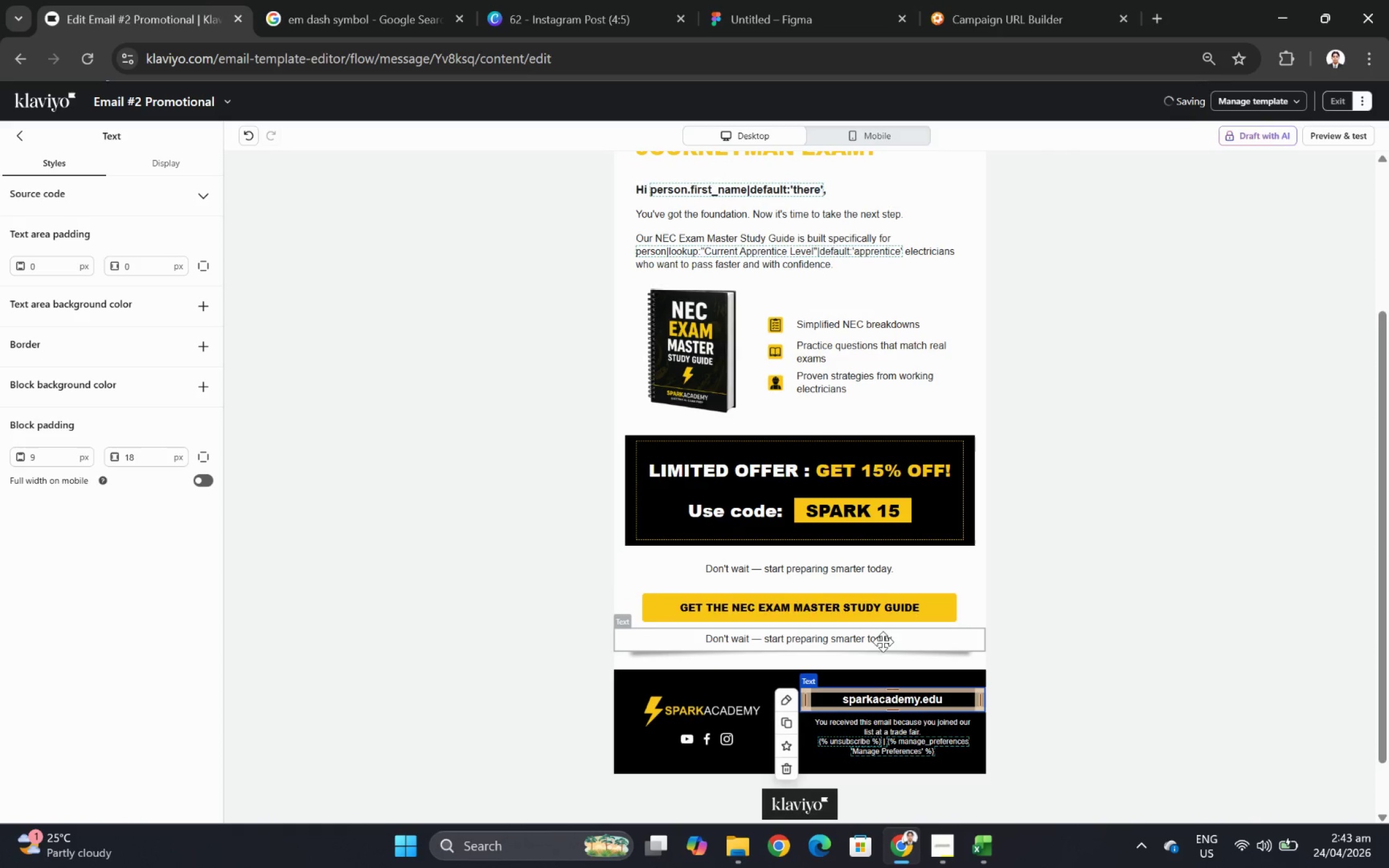 
left_click([876, 634])
 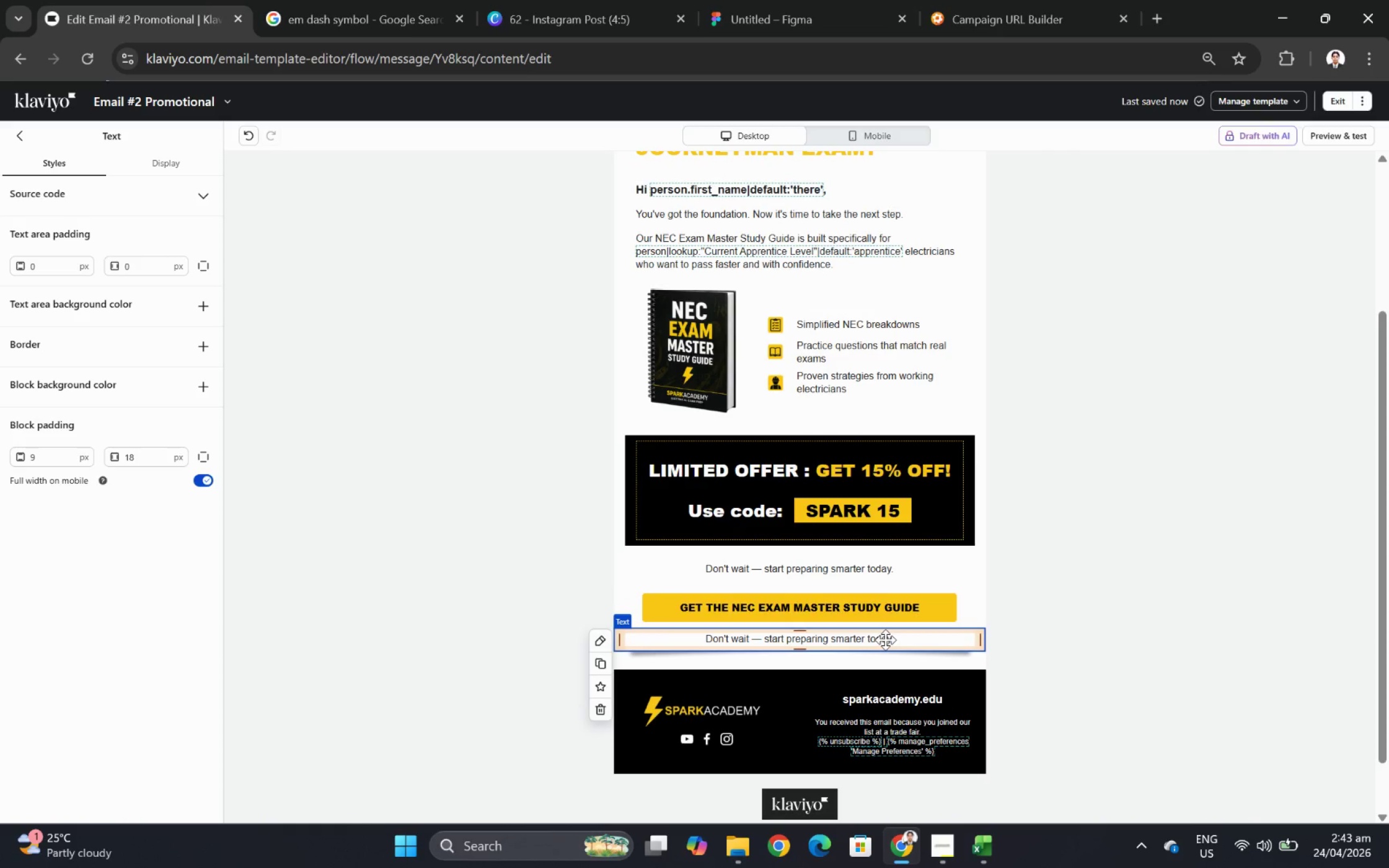 
left_click_drag(start_coordinate=[885, 639], to_coordinate=[883, 695])
 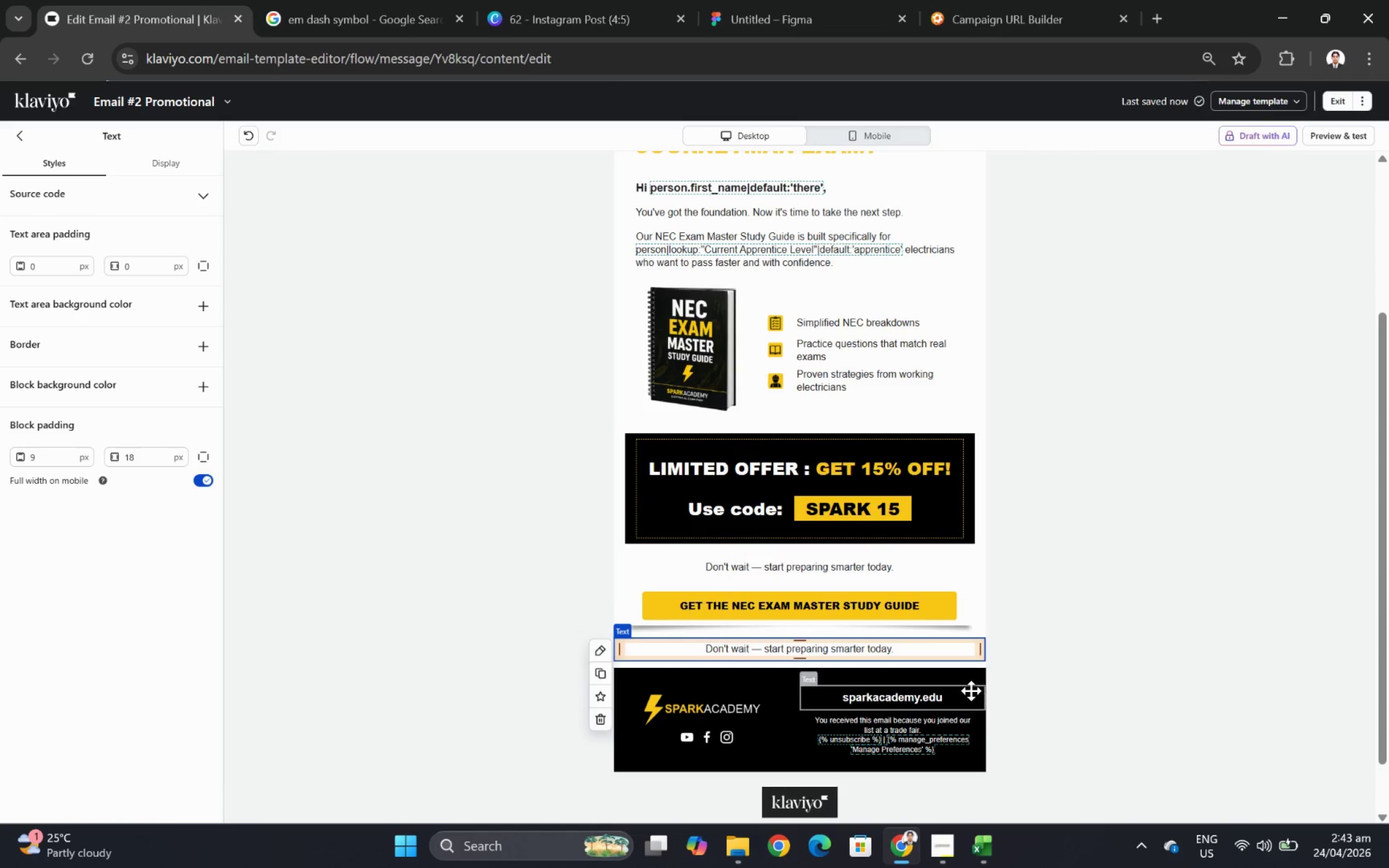 
left_click([955, 664])
 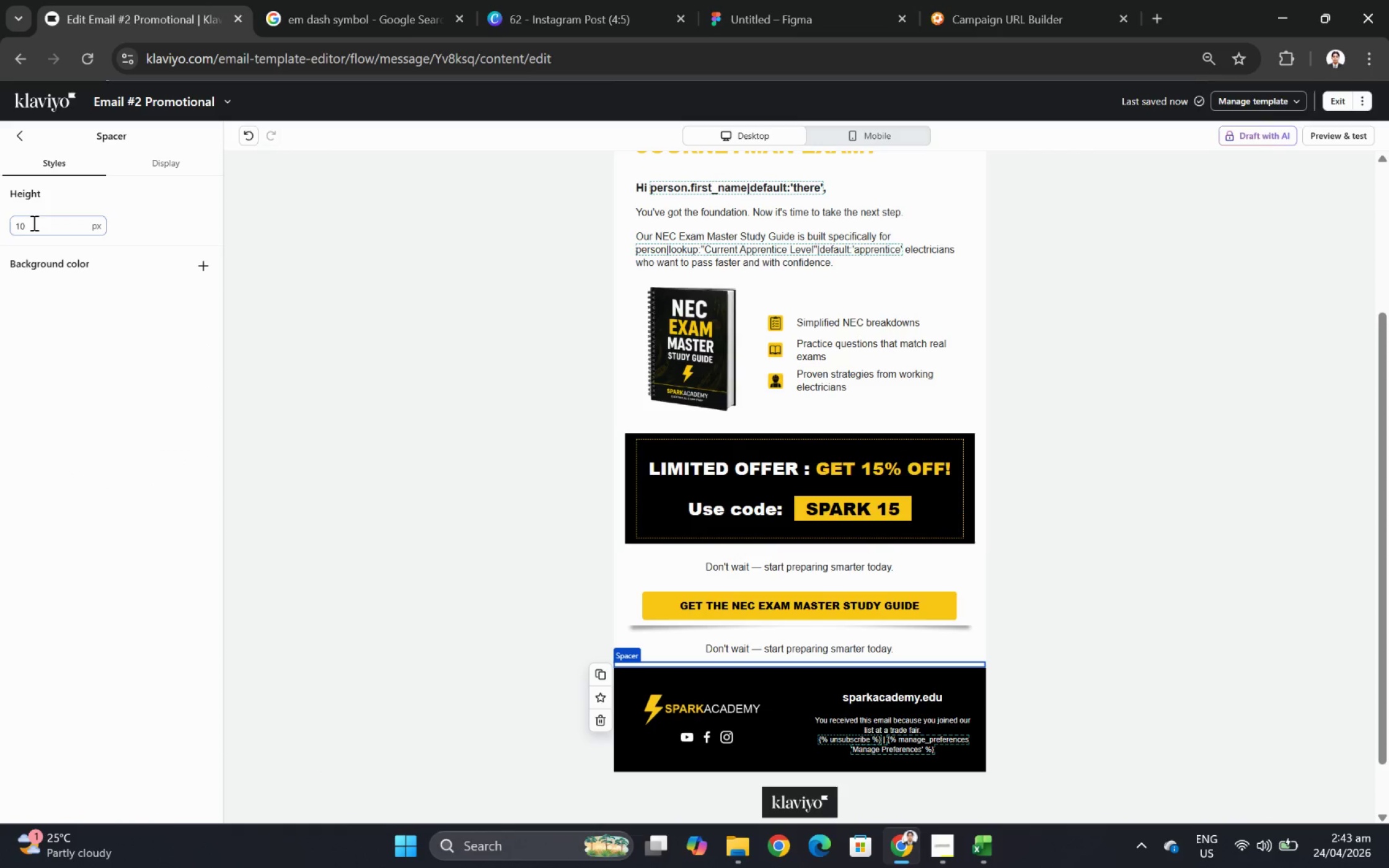 
double_click([33, 224])
 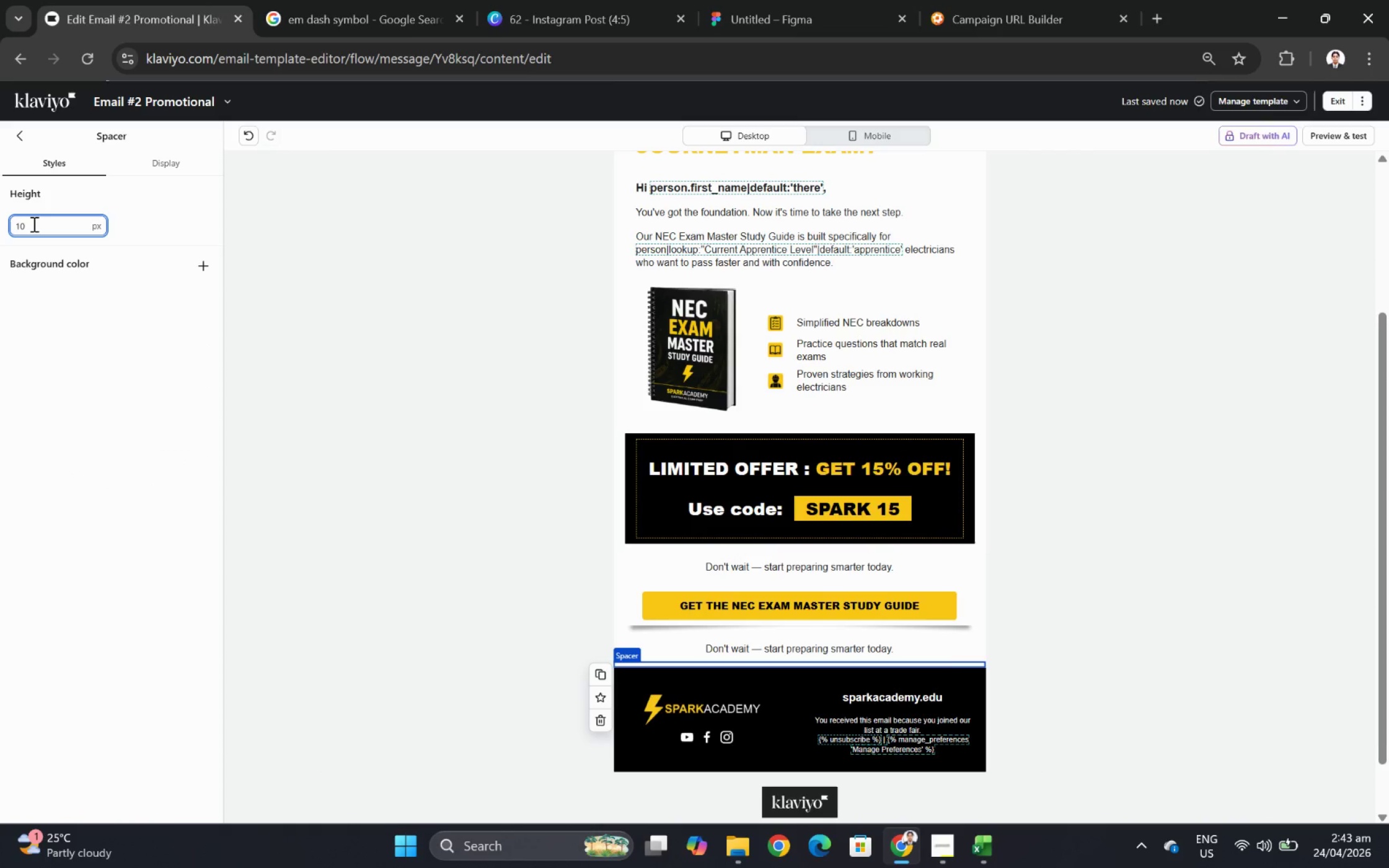 
key(Numpad2)
 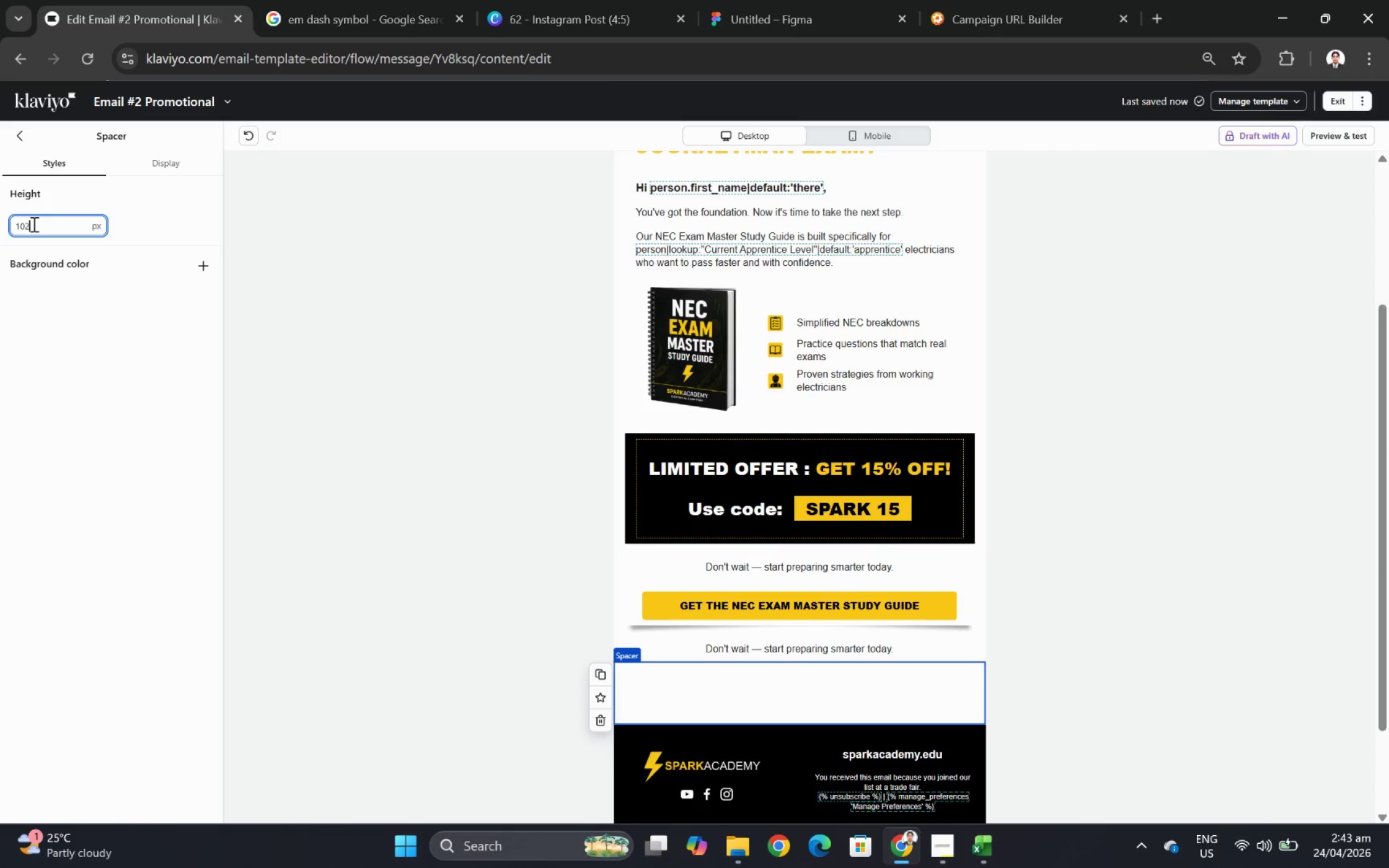 
key(Numpad0)
 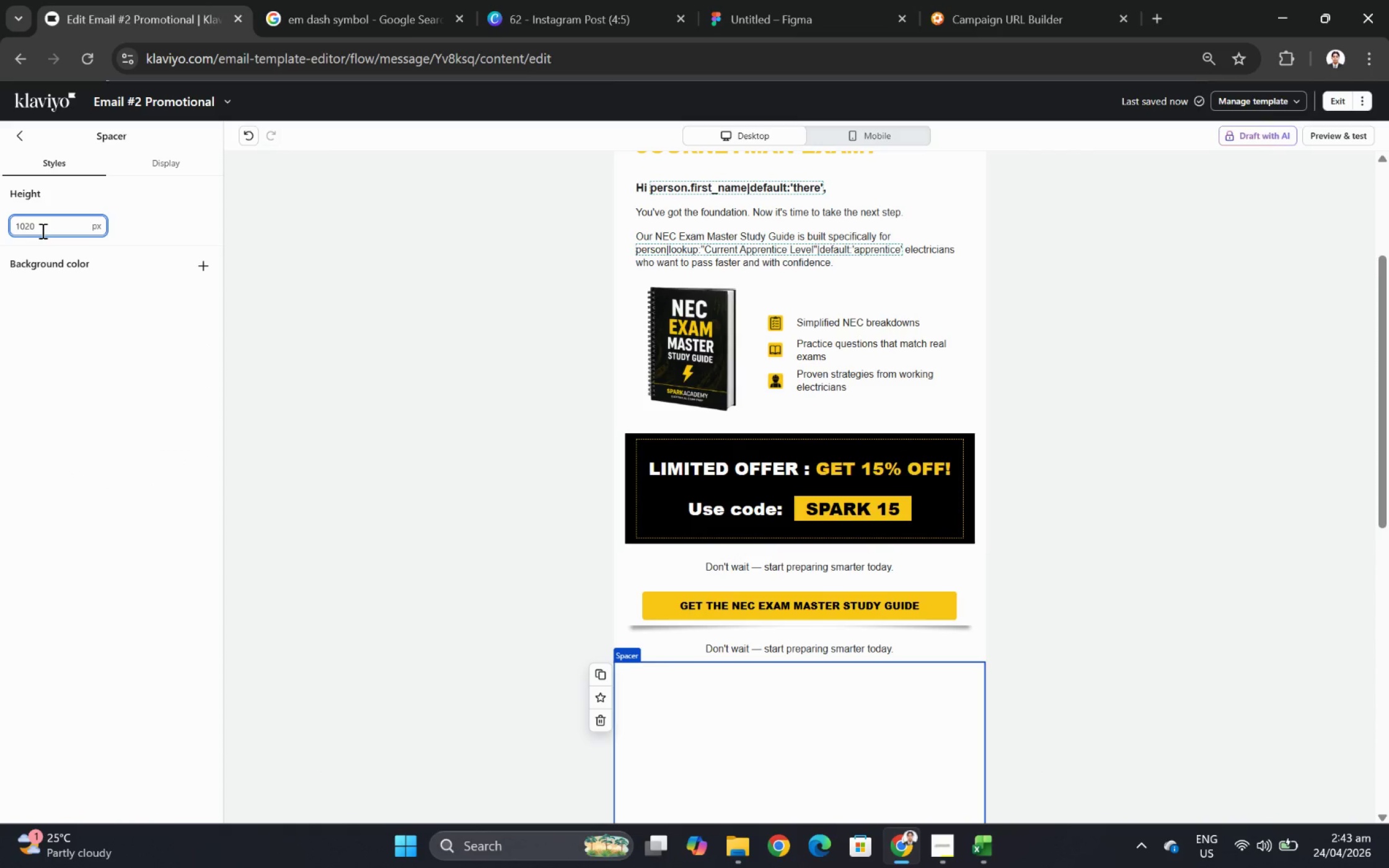 
double_click([42, 230])
 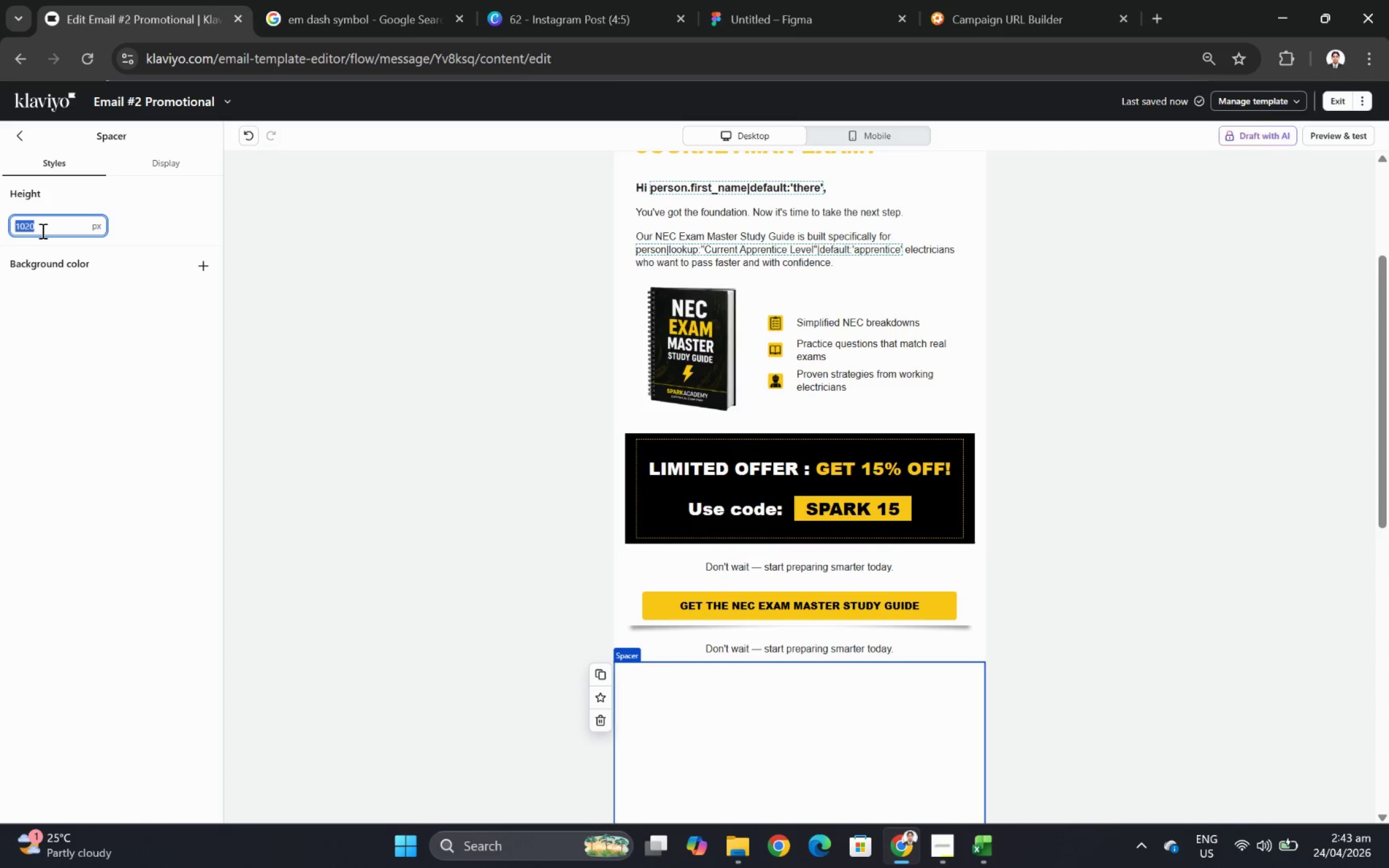 
triple_click([42, 230])
 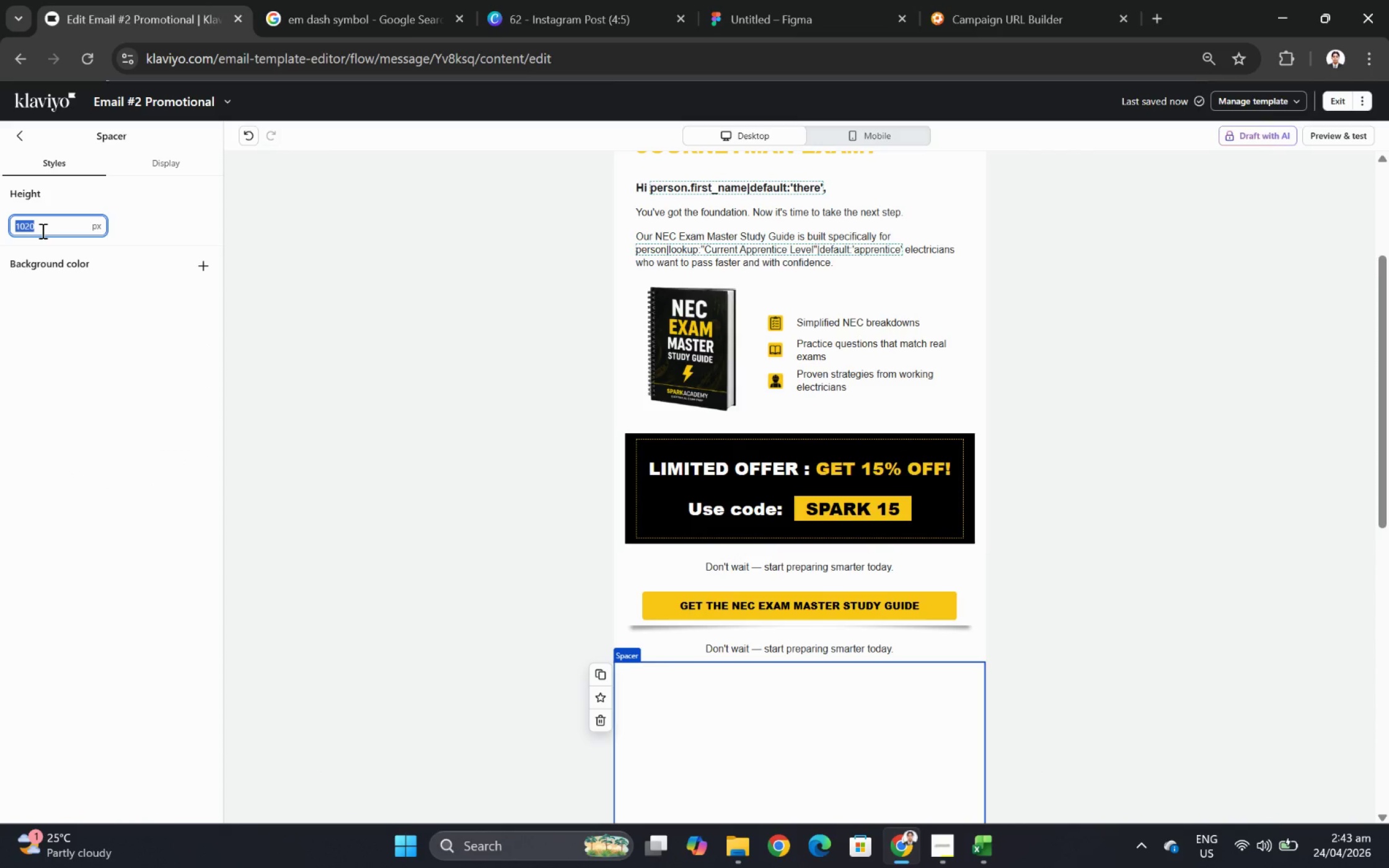 
key(Numpad2)
 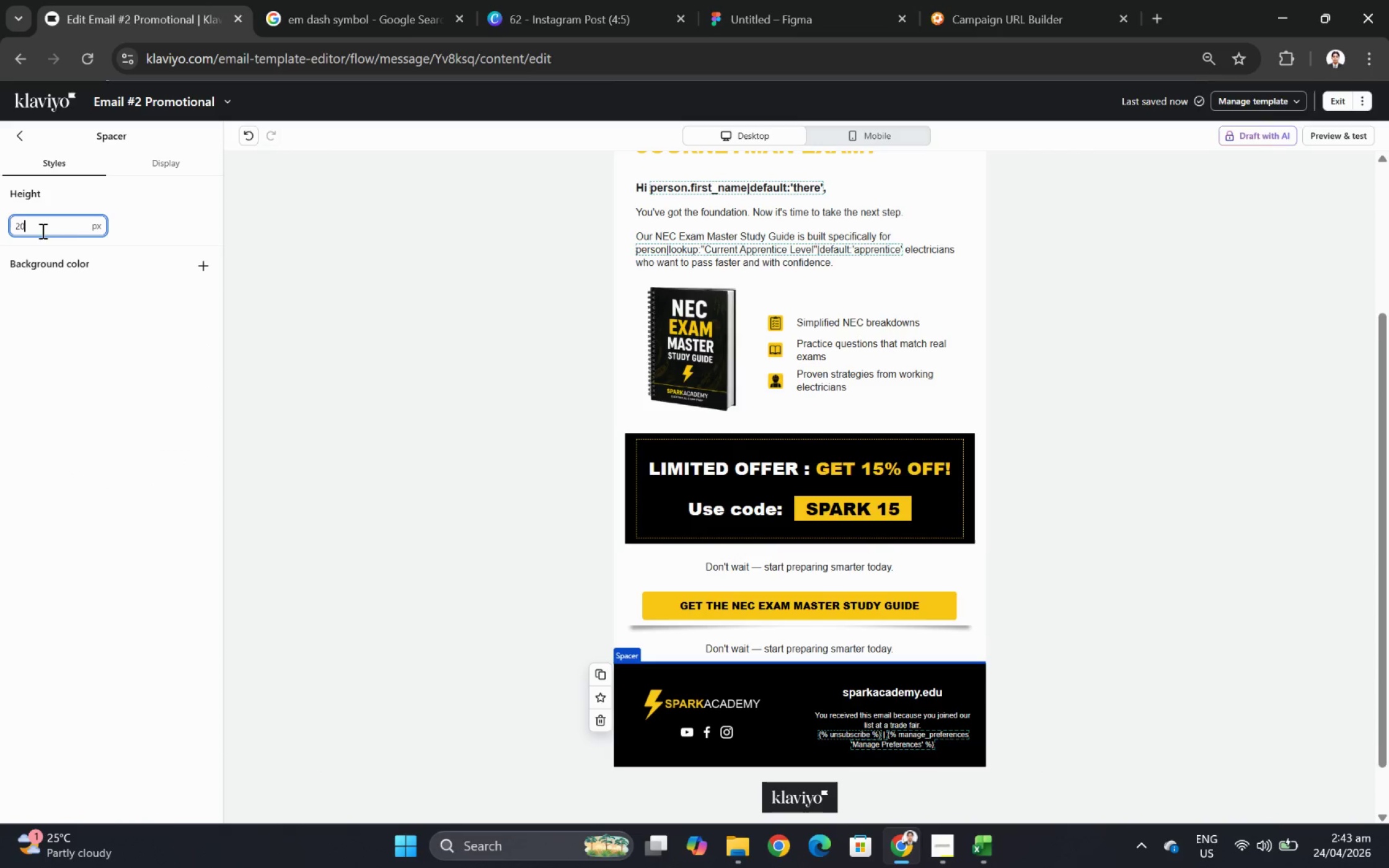 
key(Numpad0)
 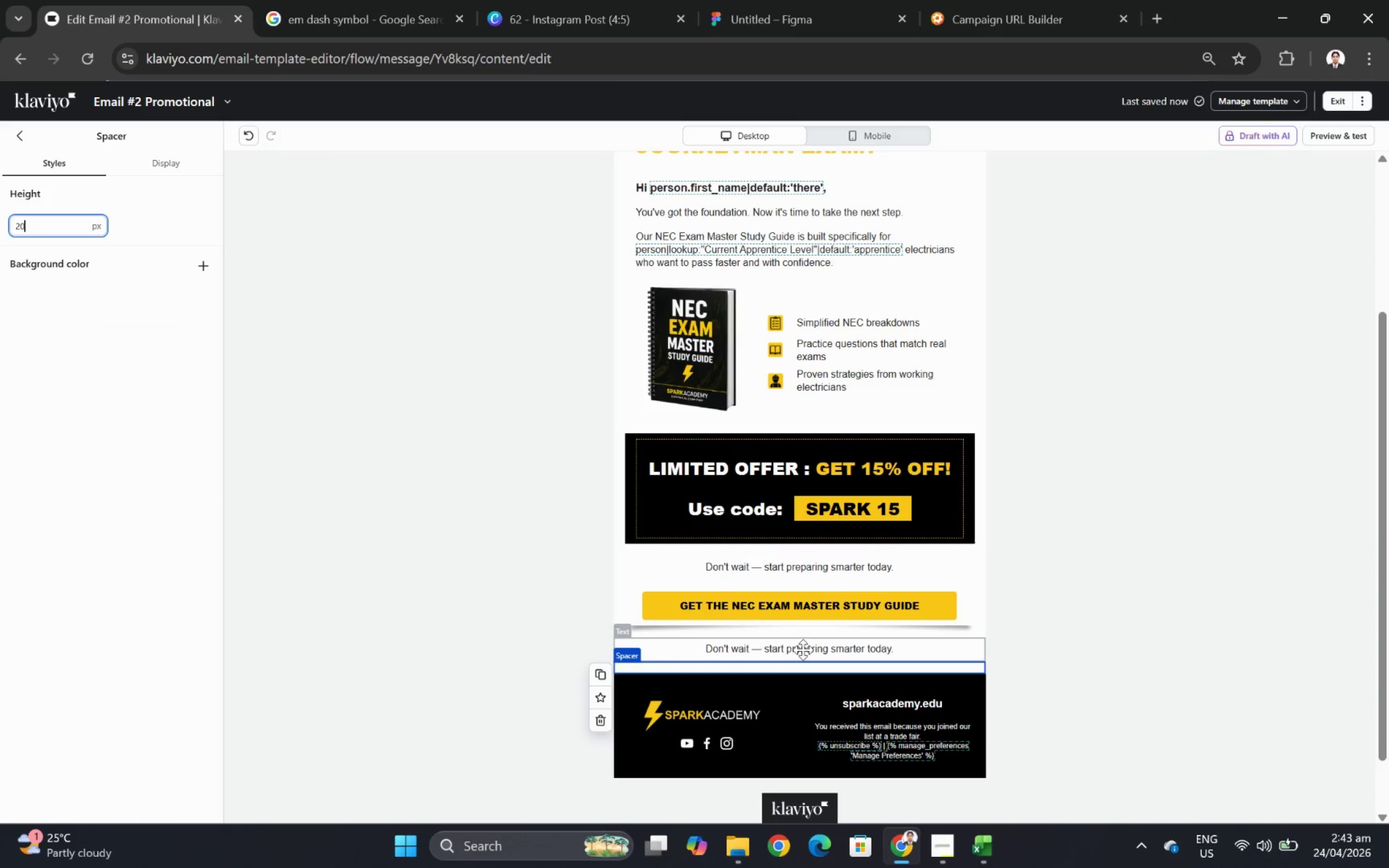 
double_click([803, 649])
 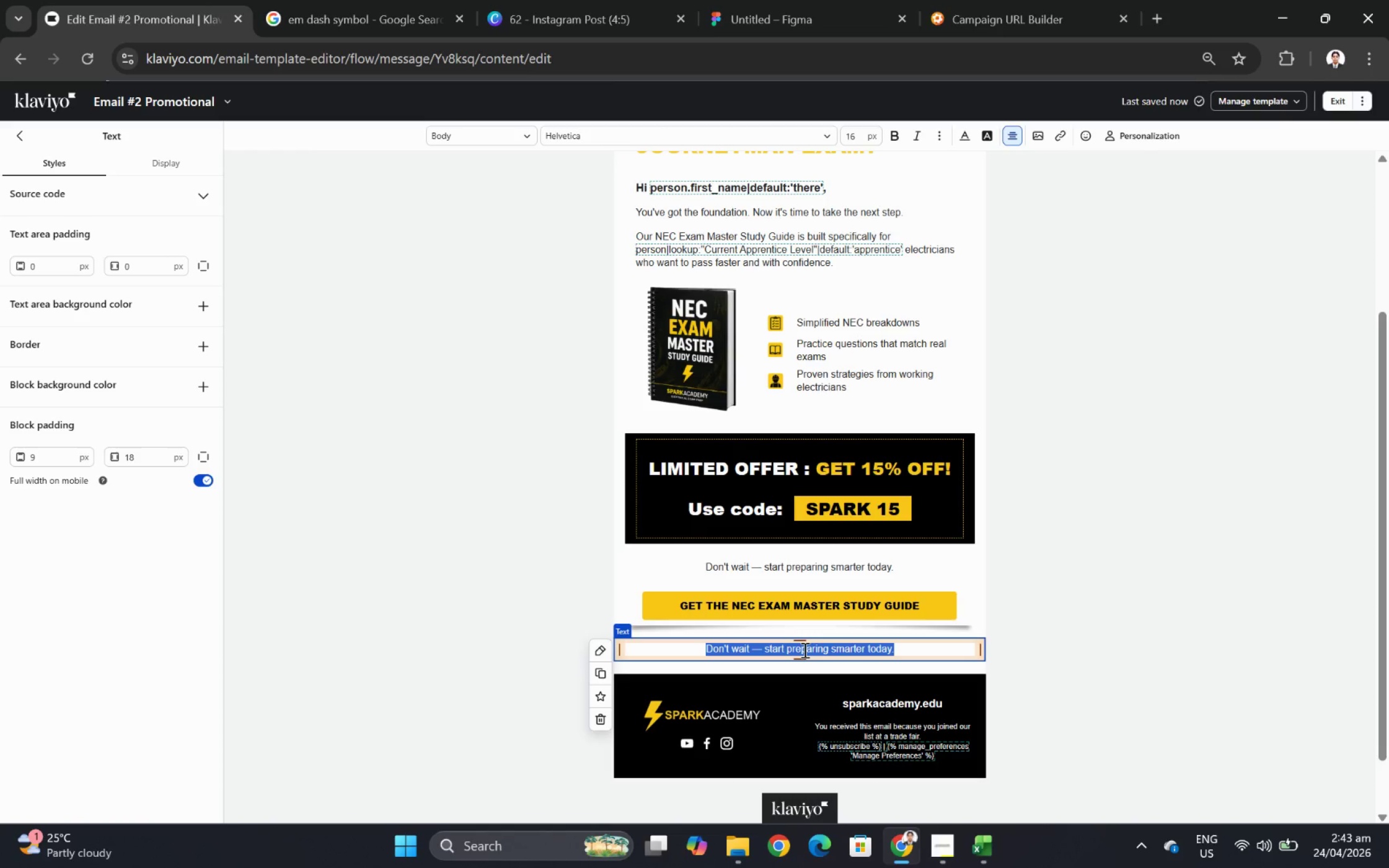 
type(yOU'RE CLOSE)
key(Backspace)
key(Backspace)
key(Backspace)
key(Backspace)
key(Backspace)
key(Backspace)
type(You're closer than you think.)
 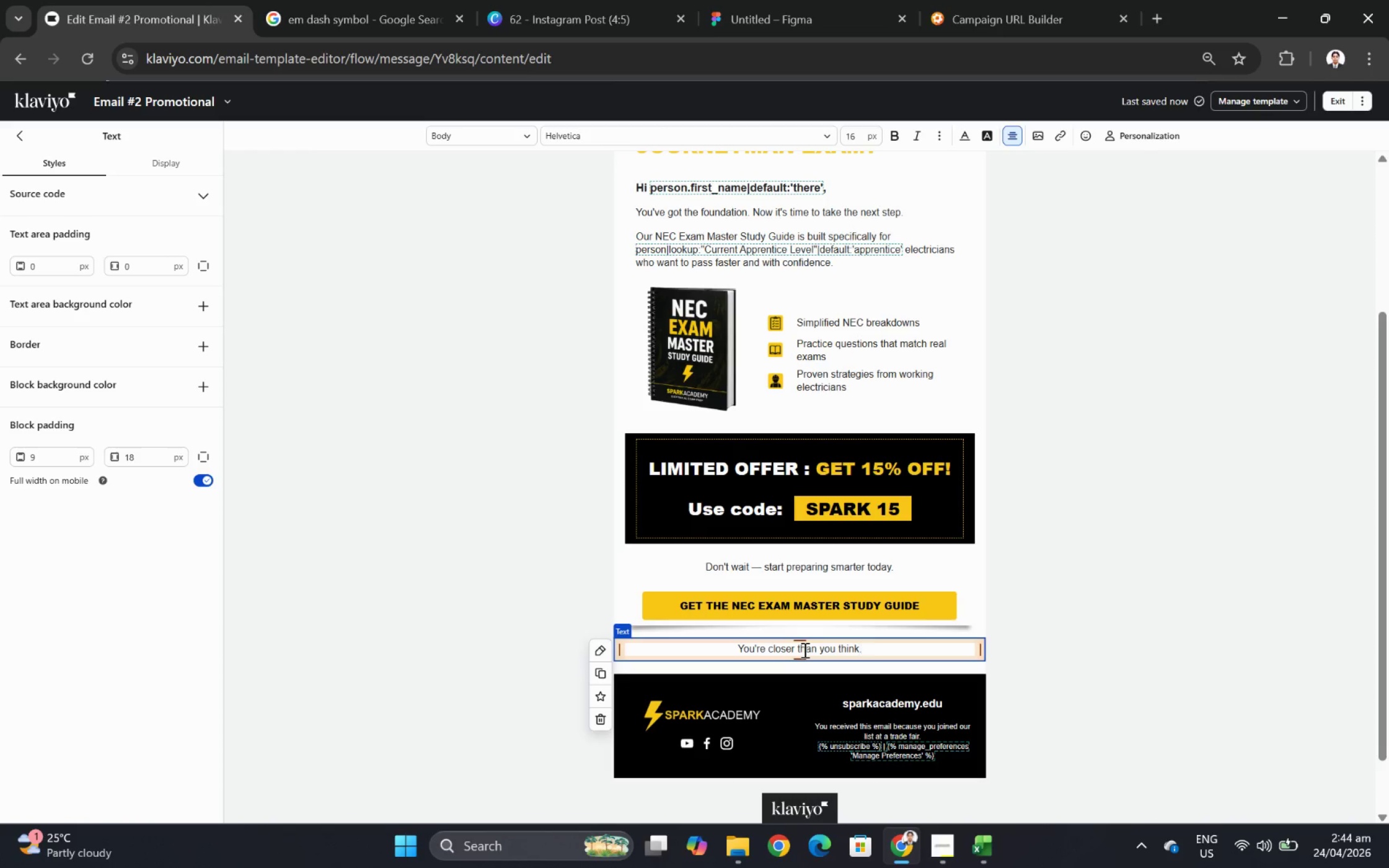 